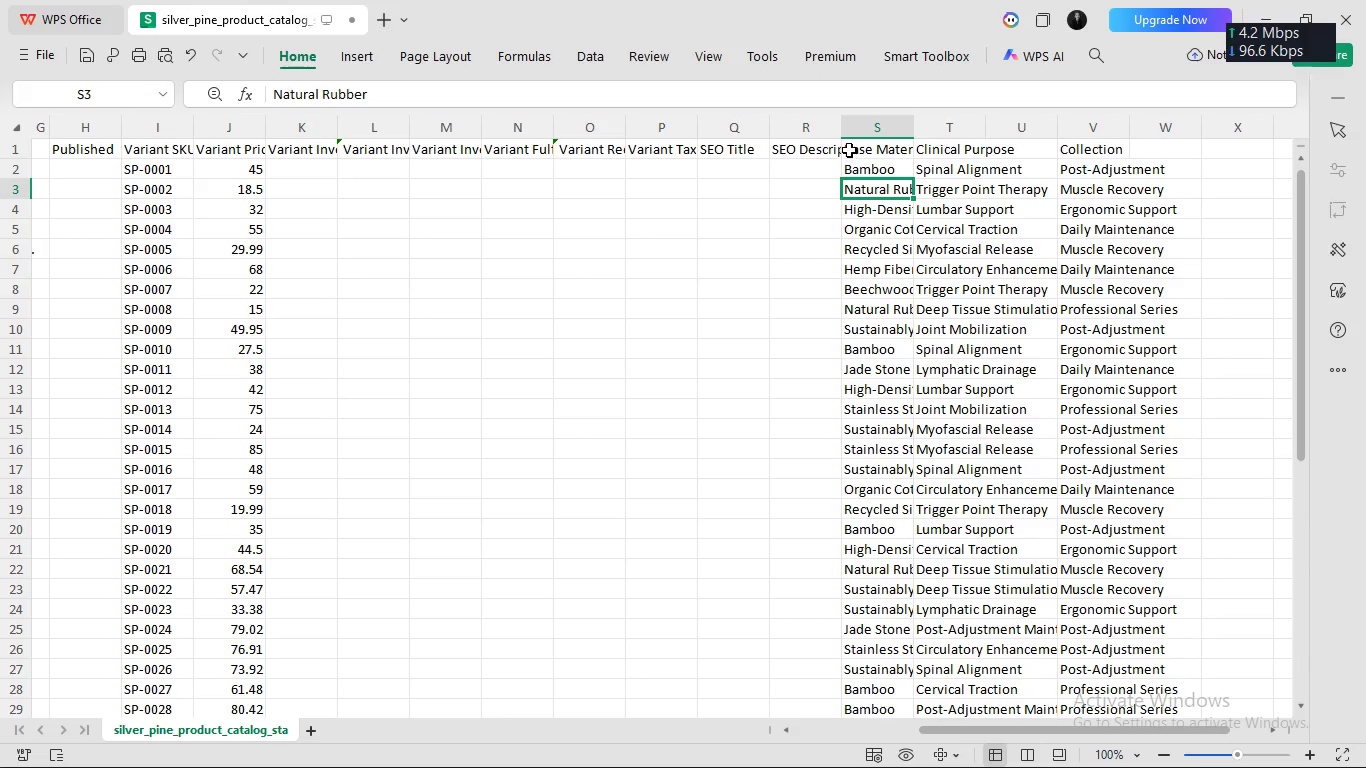 
left_click([849, 148])
 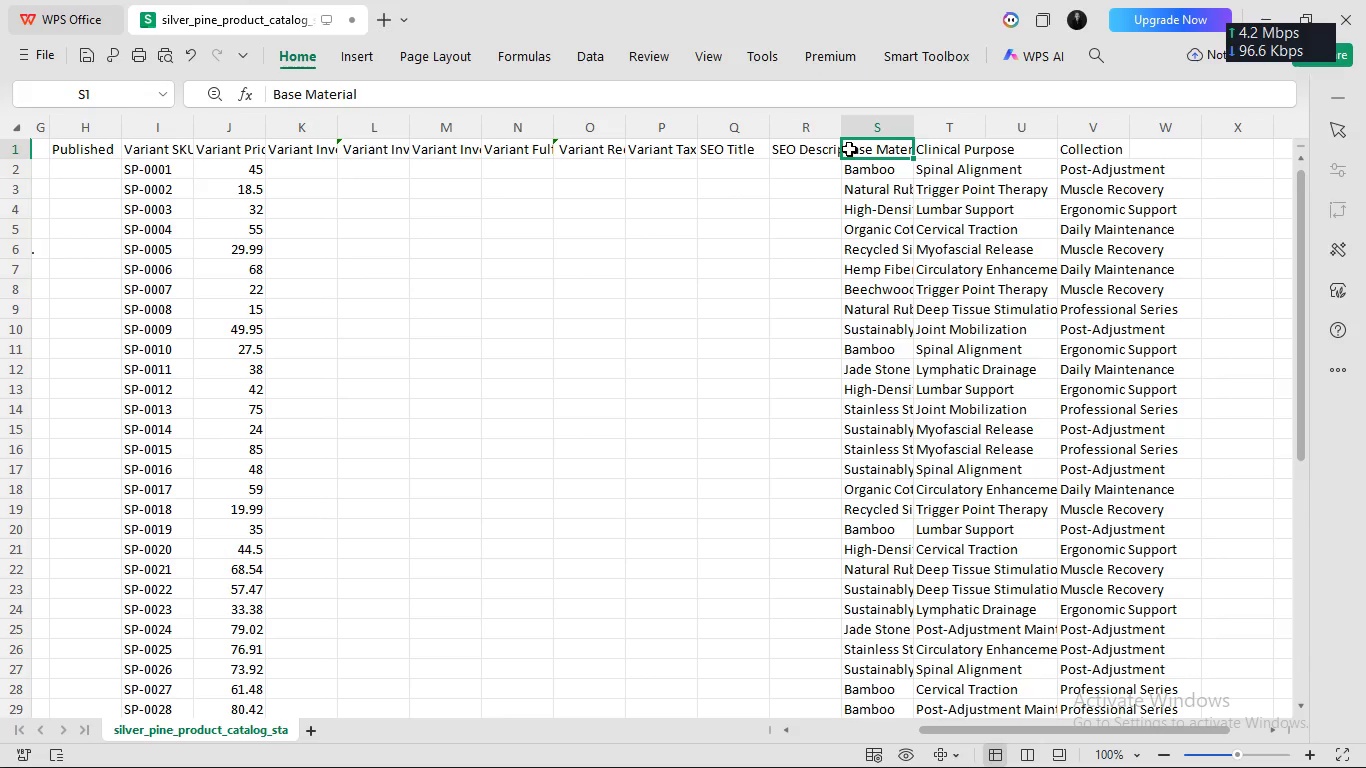 
double_click([849, 148])
 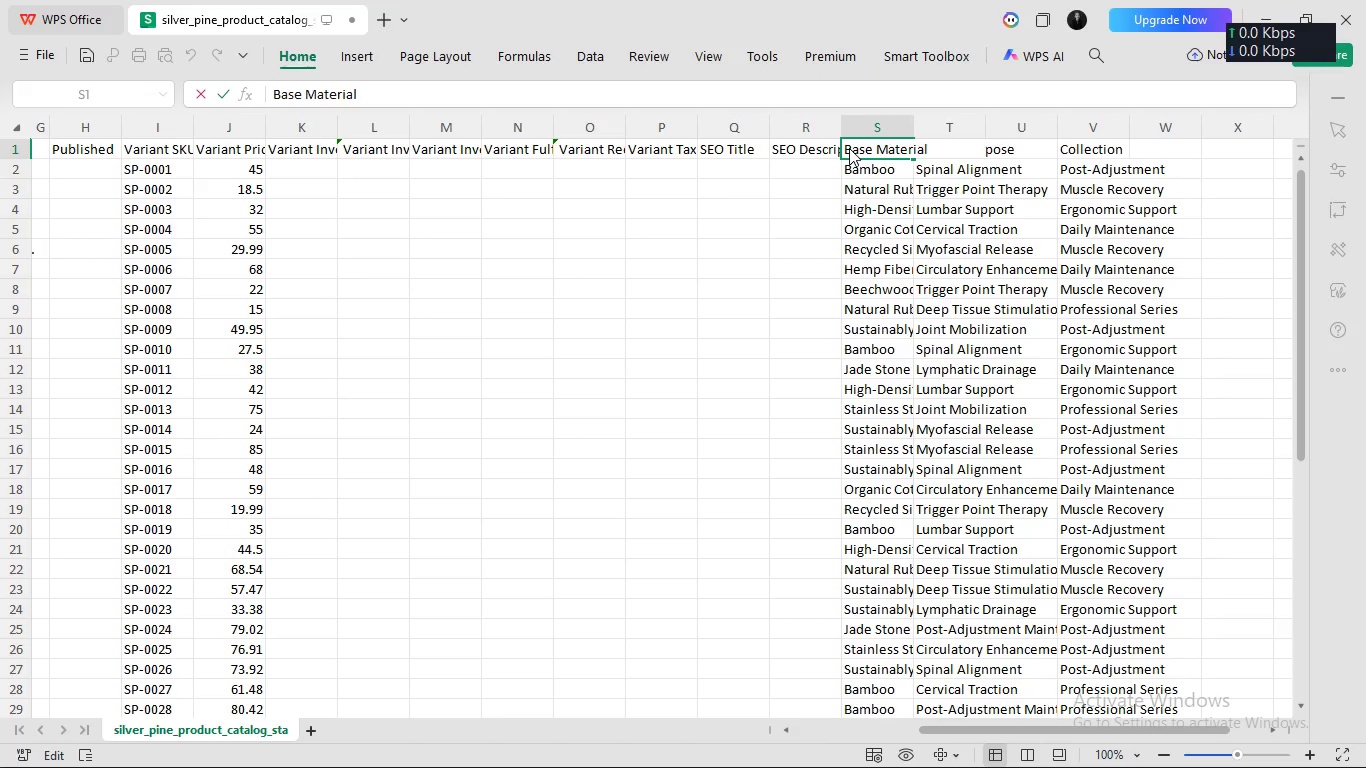 
left_click([849, 148])
 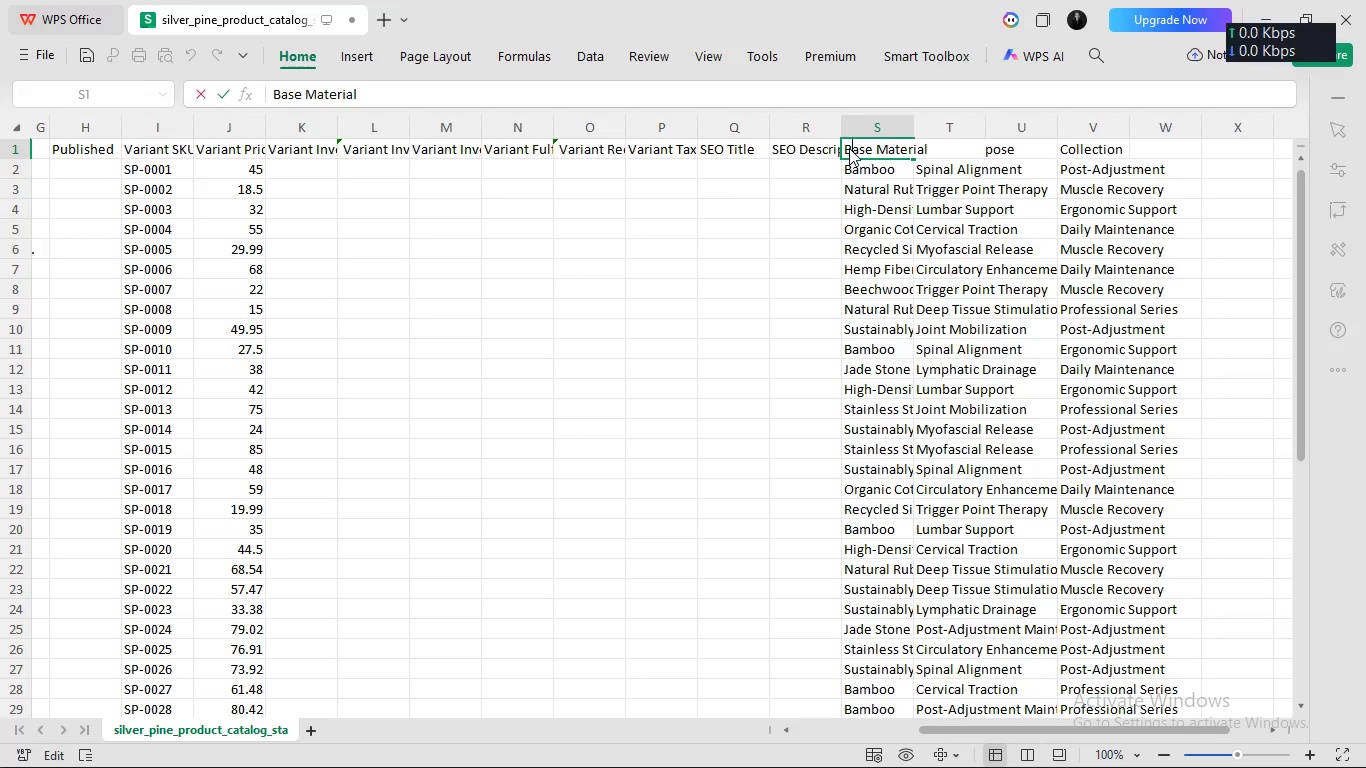 
key(Control+A)
 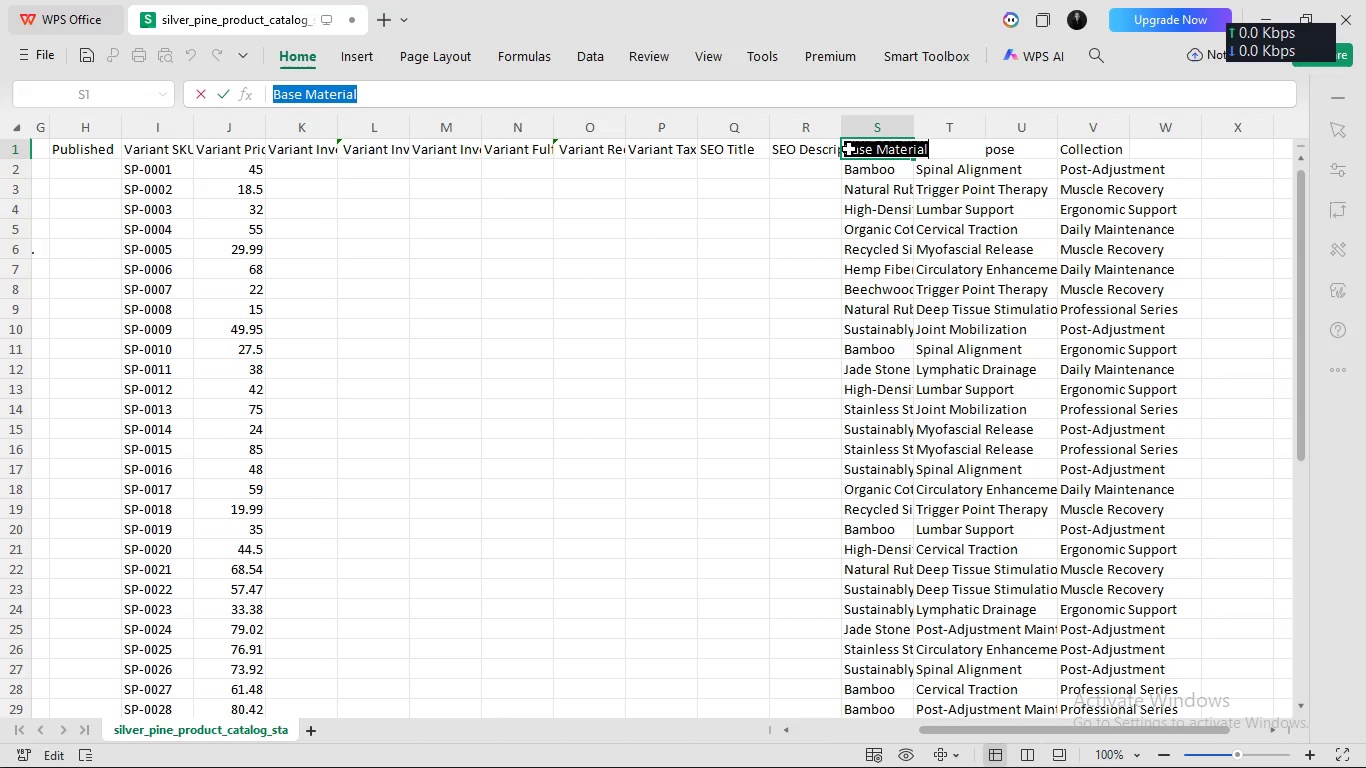 
type(metafield: custom_base_material)
 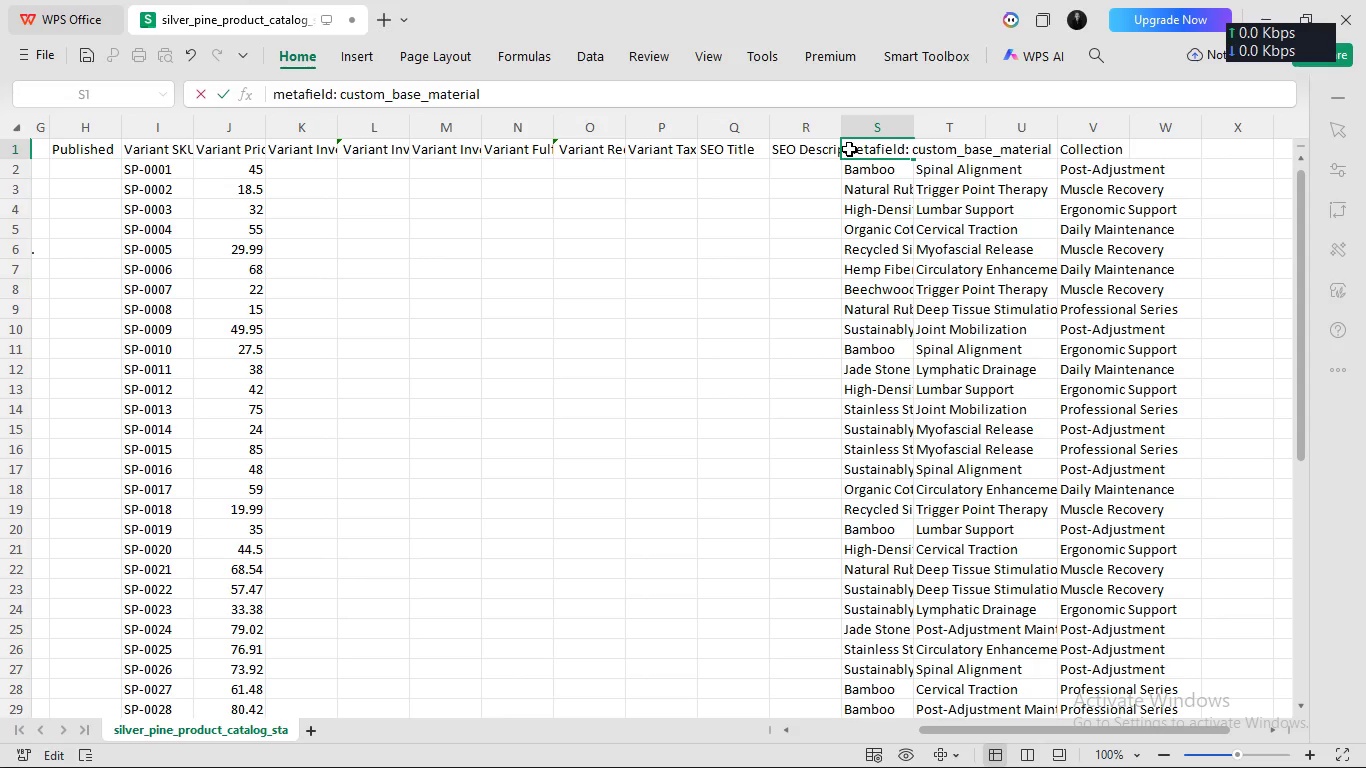 
left_click([1034, 186])
 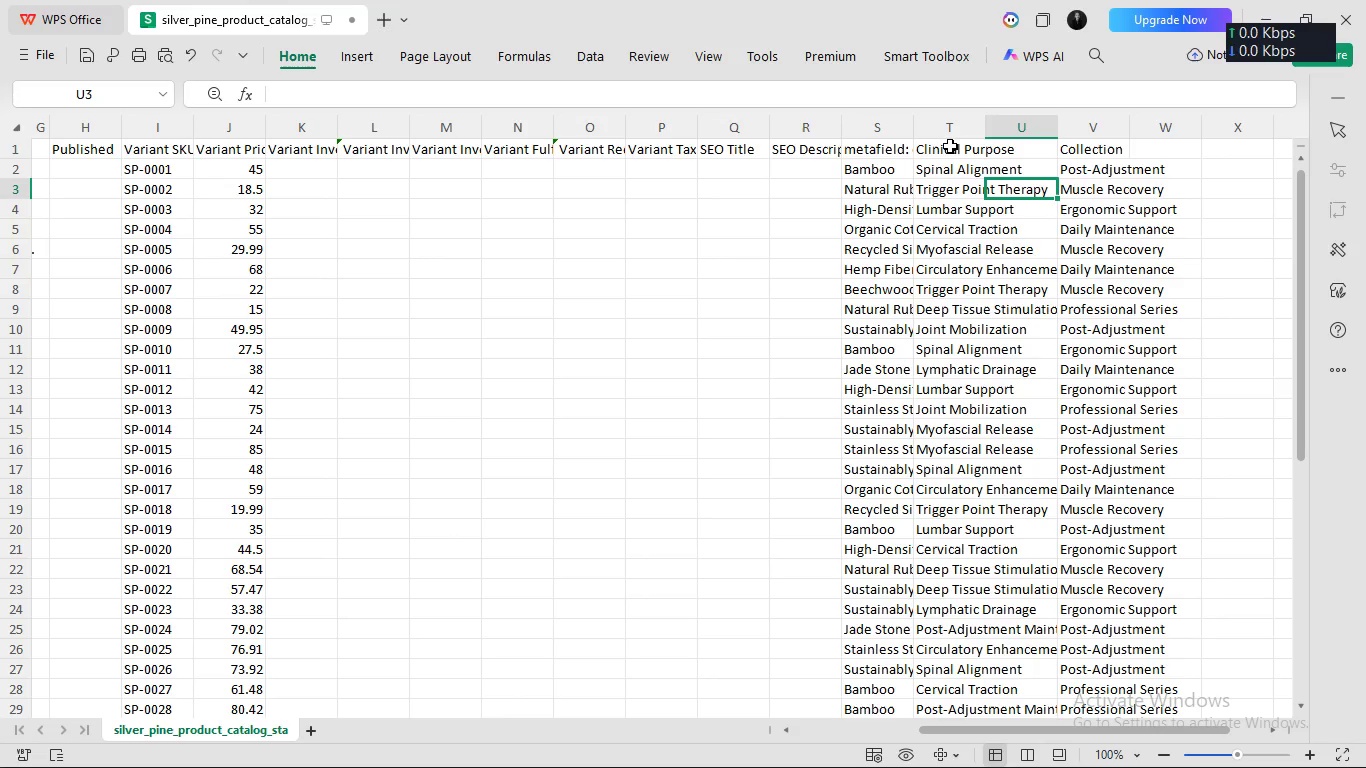 
double_click([951, 148])
 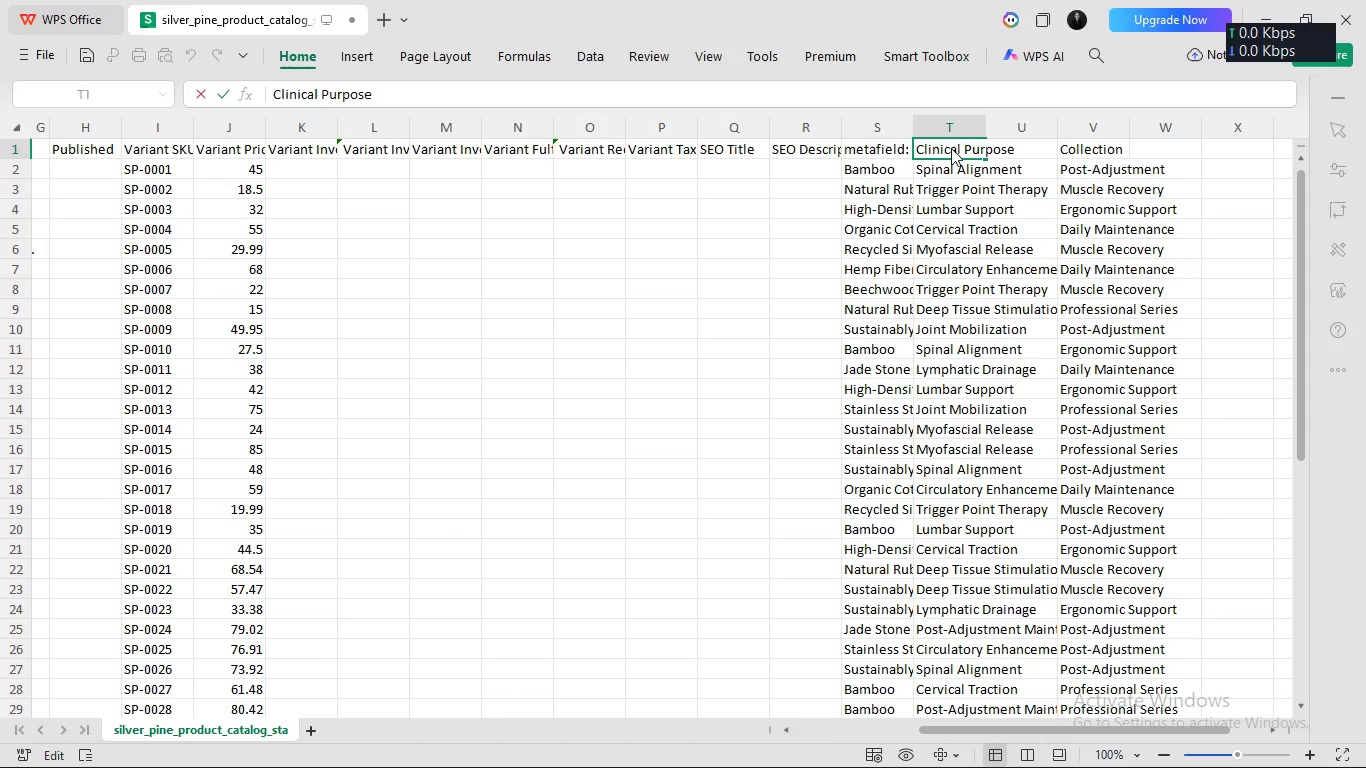 
left_click([951, 148])
 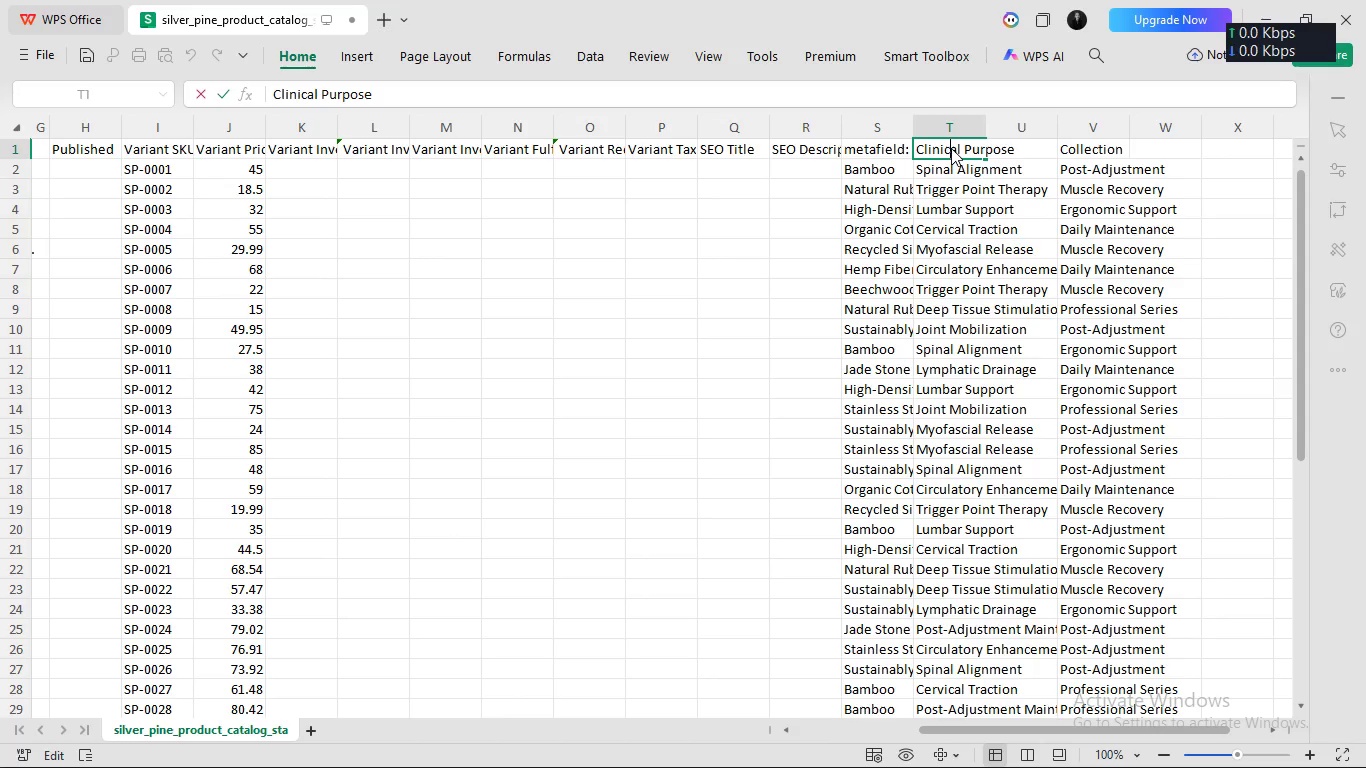 
key(Control+A)
 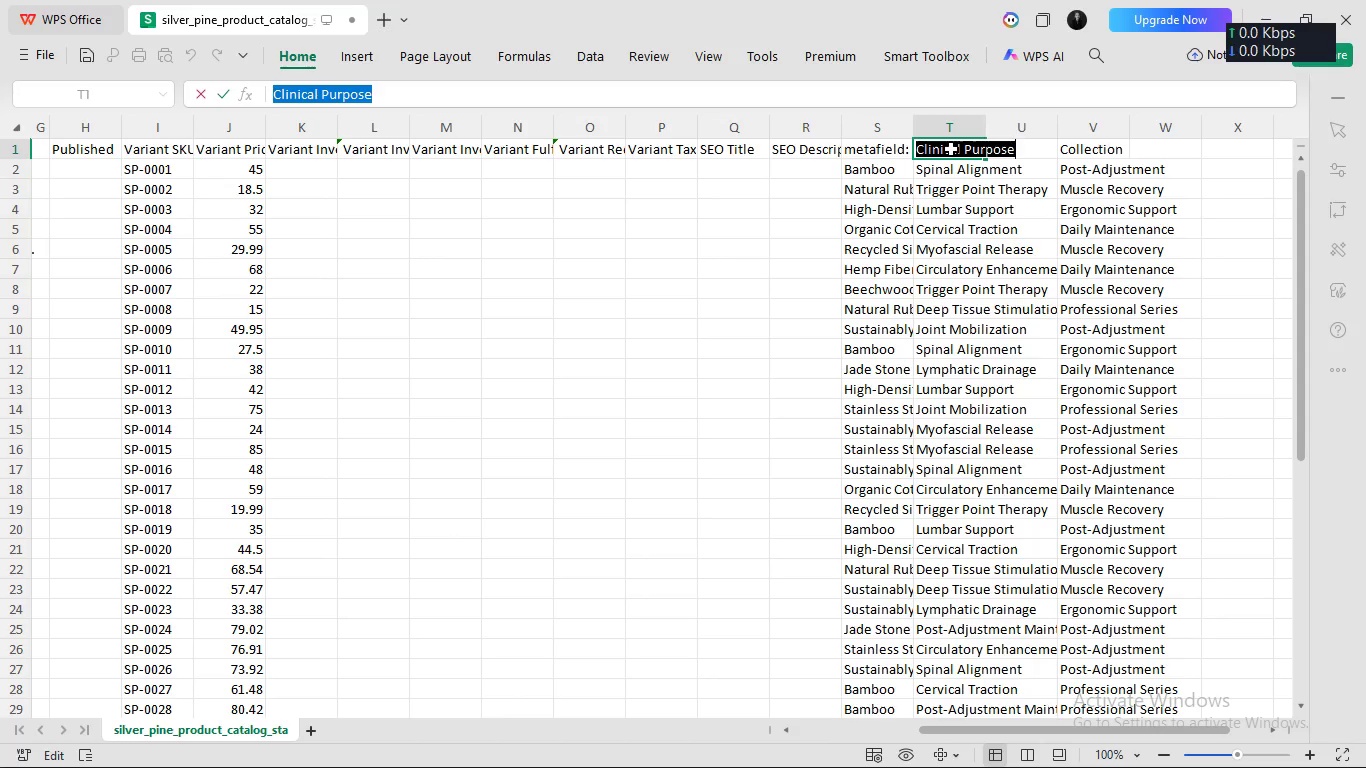 
type(Met)
key(Backspace)
key(Backspace)
key(Backspace)
key(Backspace)
type(metafield: custom_)
 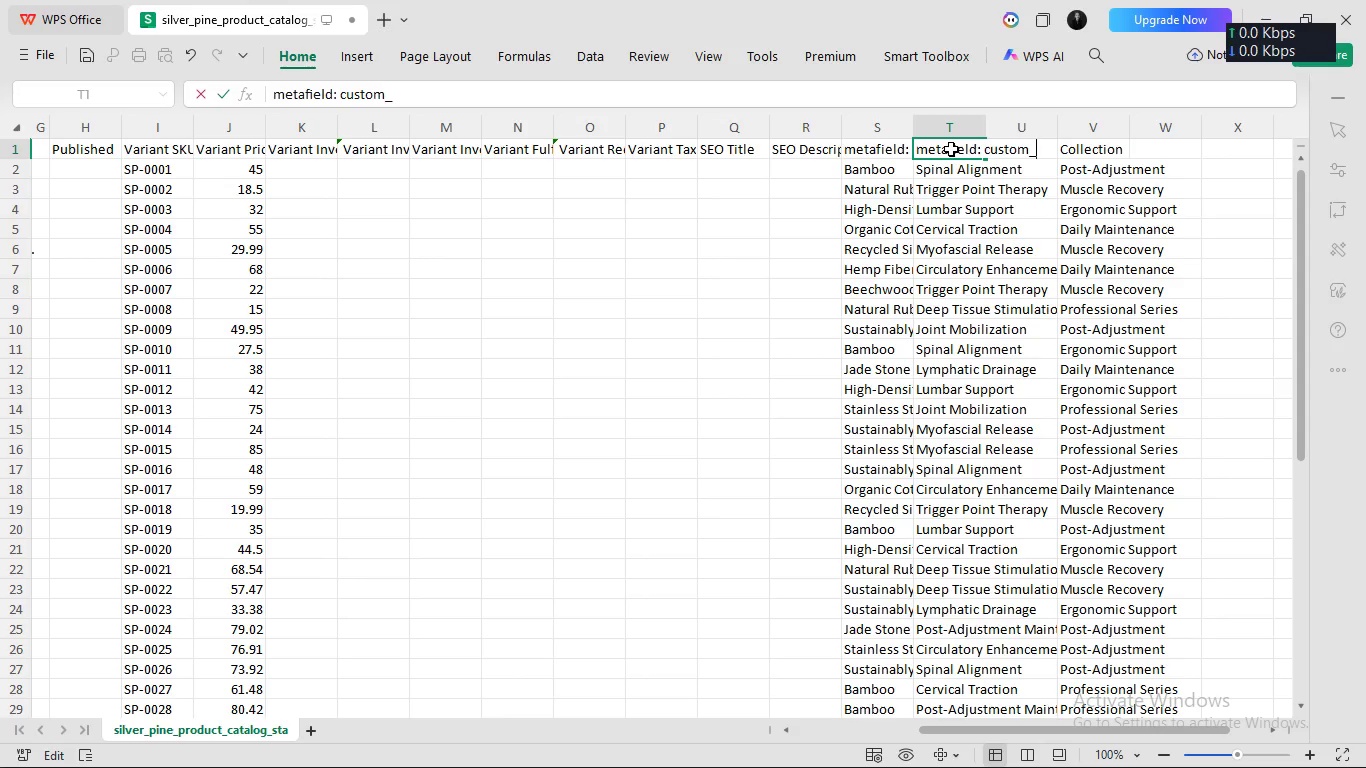 
key(Control+A)
 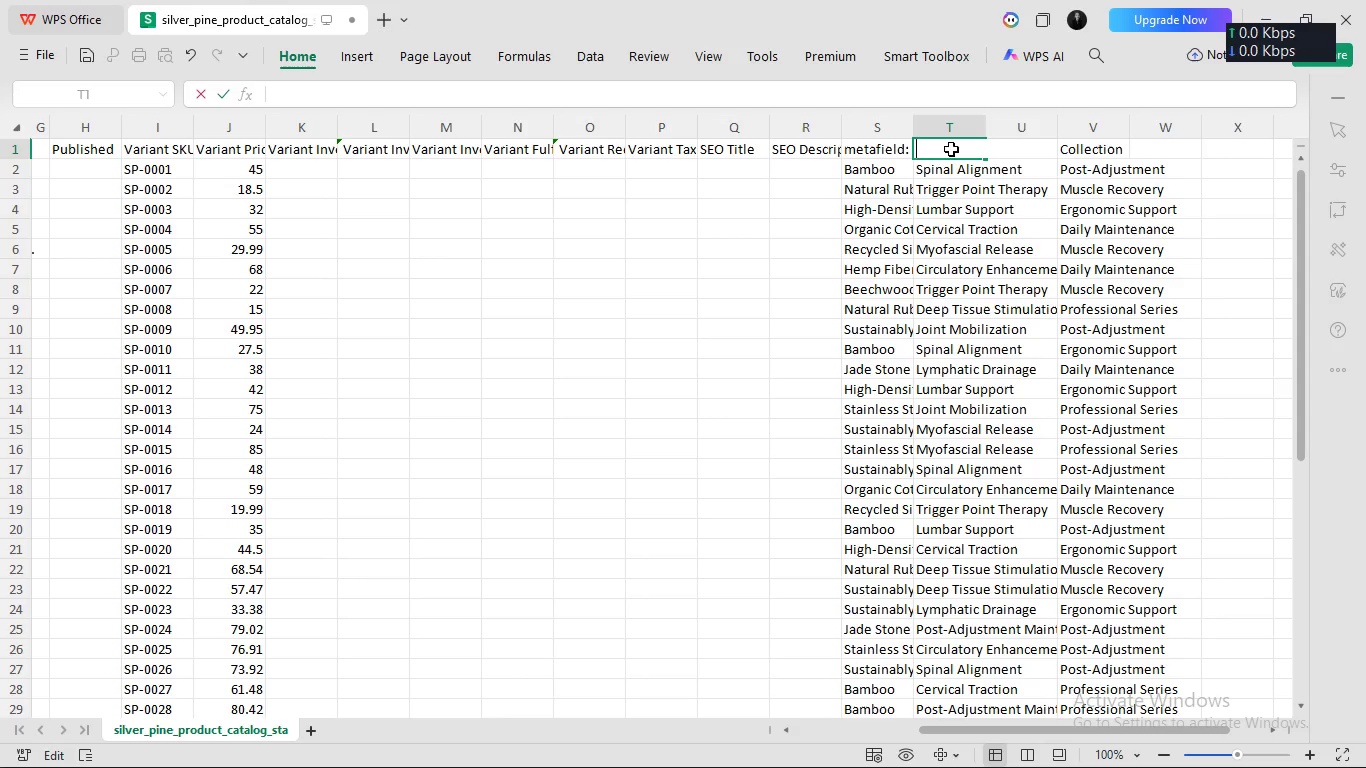 
key(Control+X)
 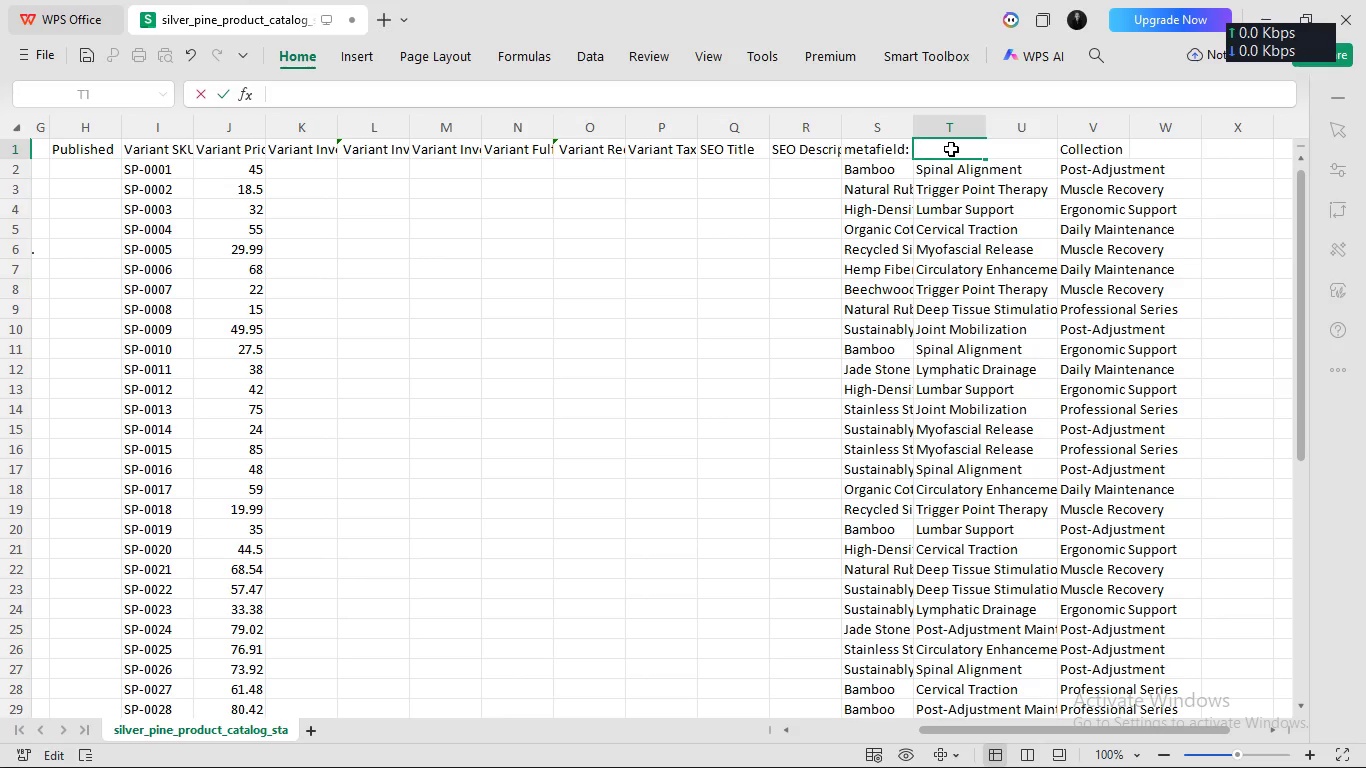 
key(Control+Z)
 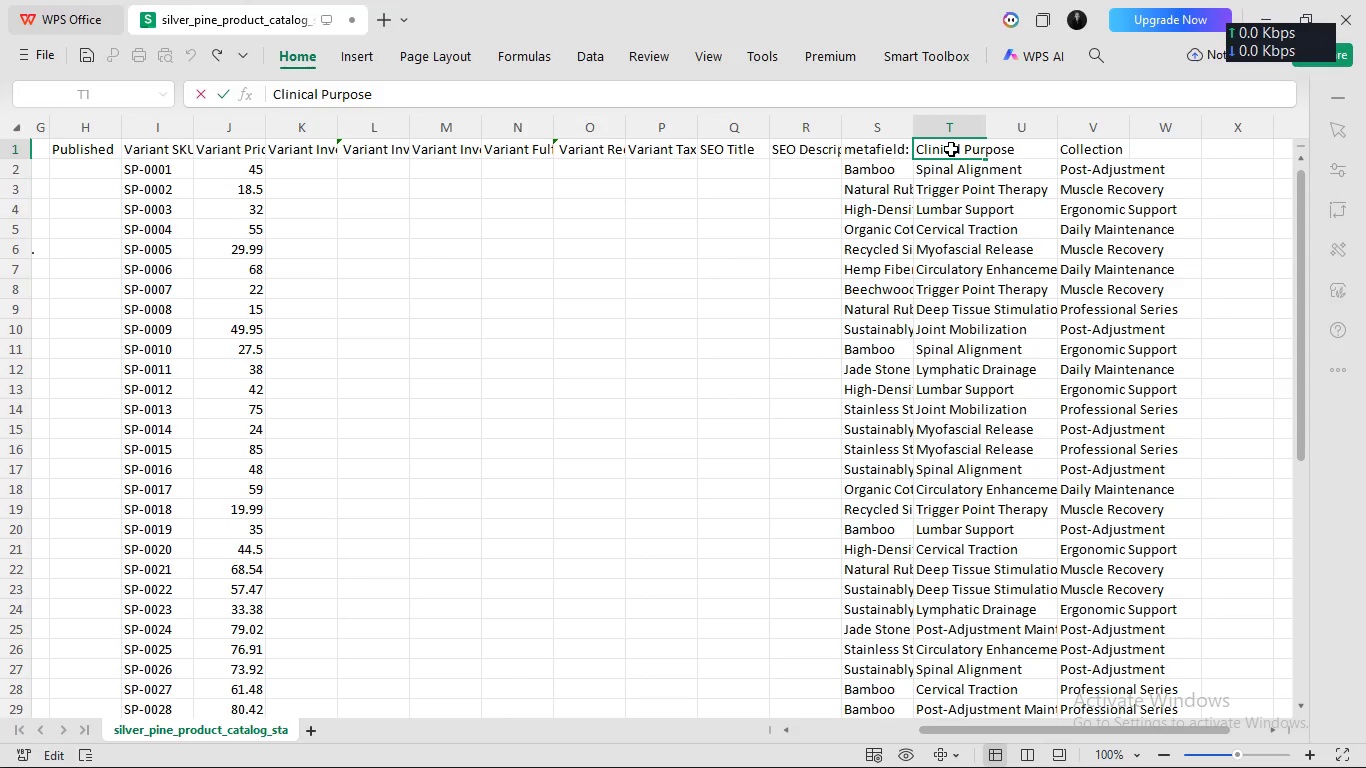 
key(Control+A)
 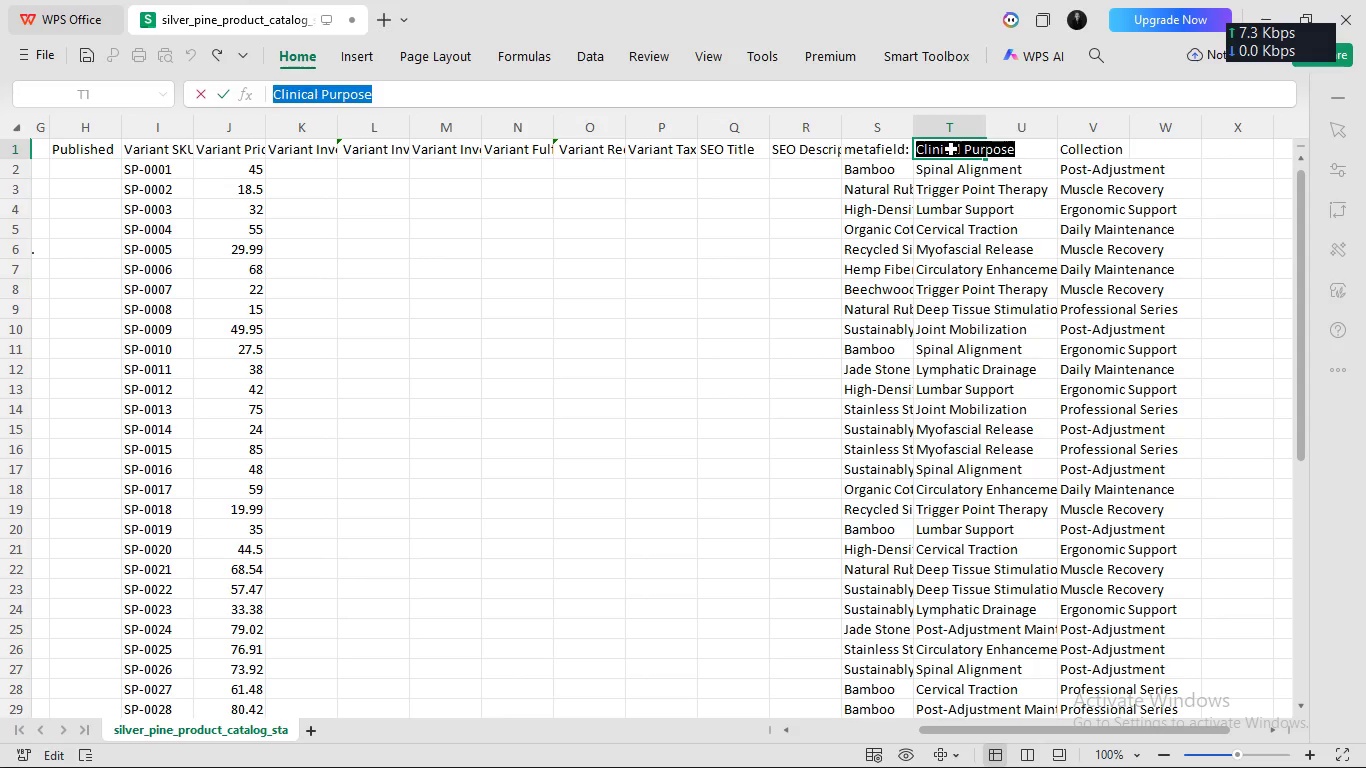 
key(Control+V)
 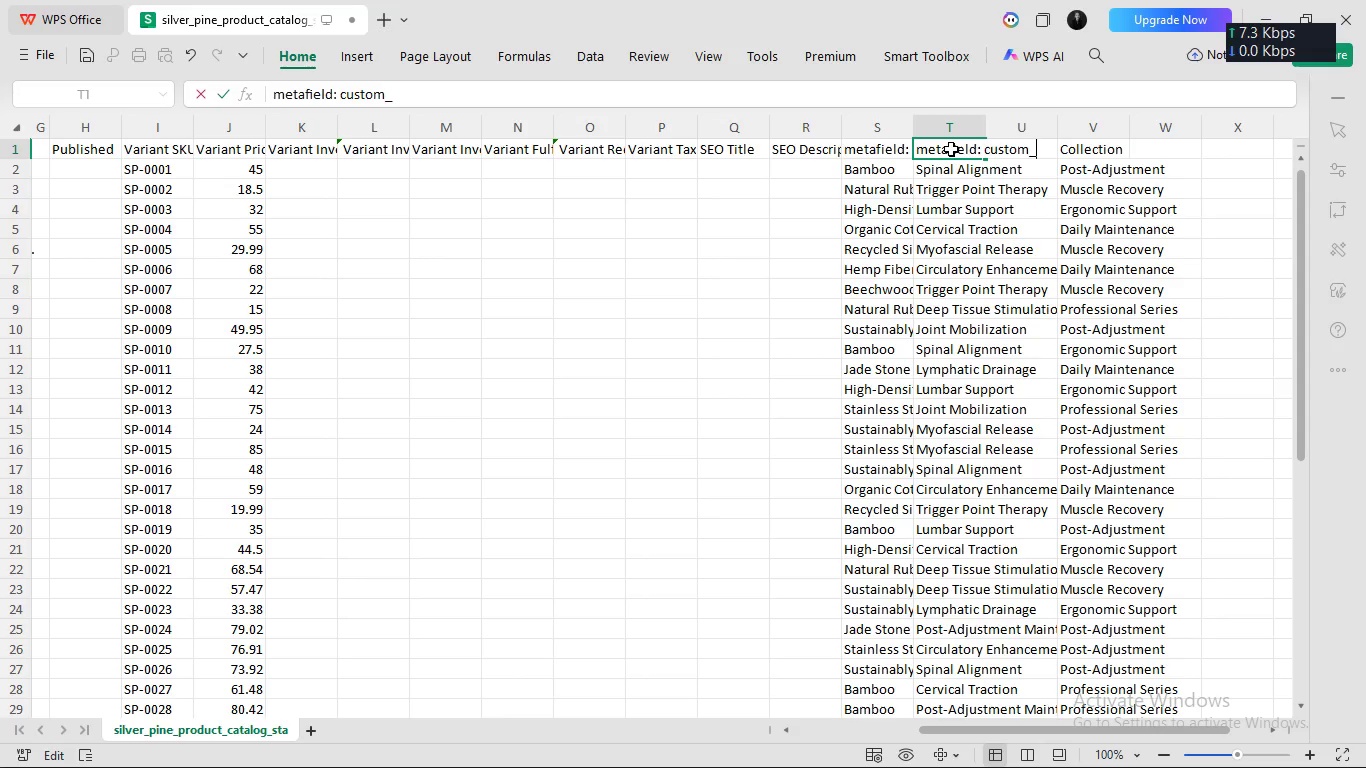 
type(clinial_purpose)
 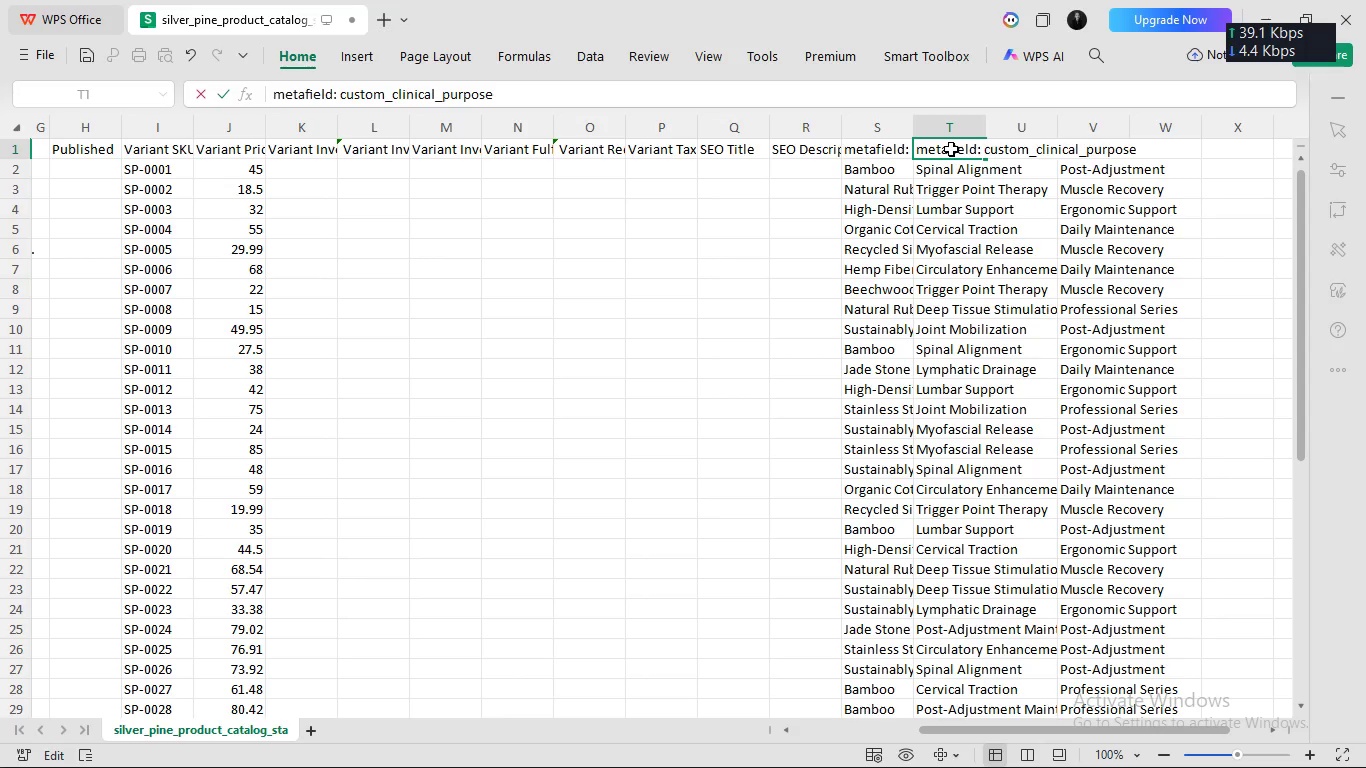 
left_click([949, 175])
 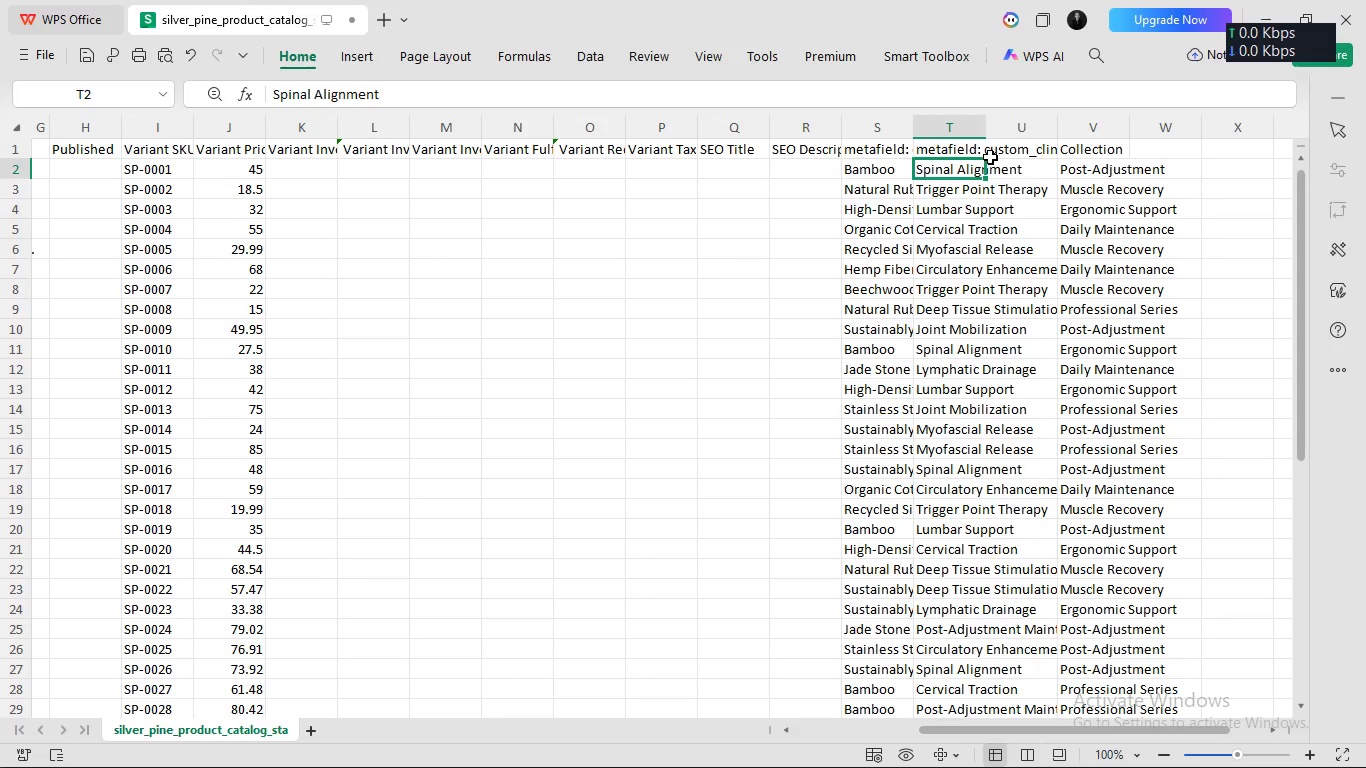 
left_click([817, 128])
 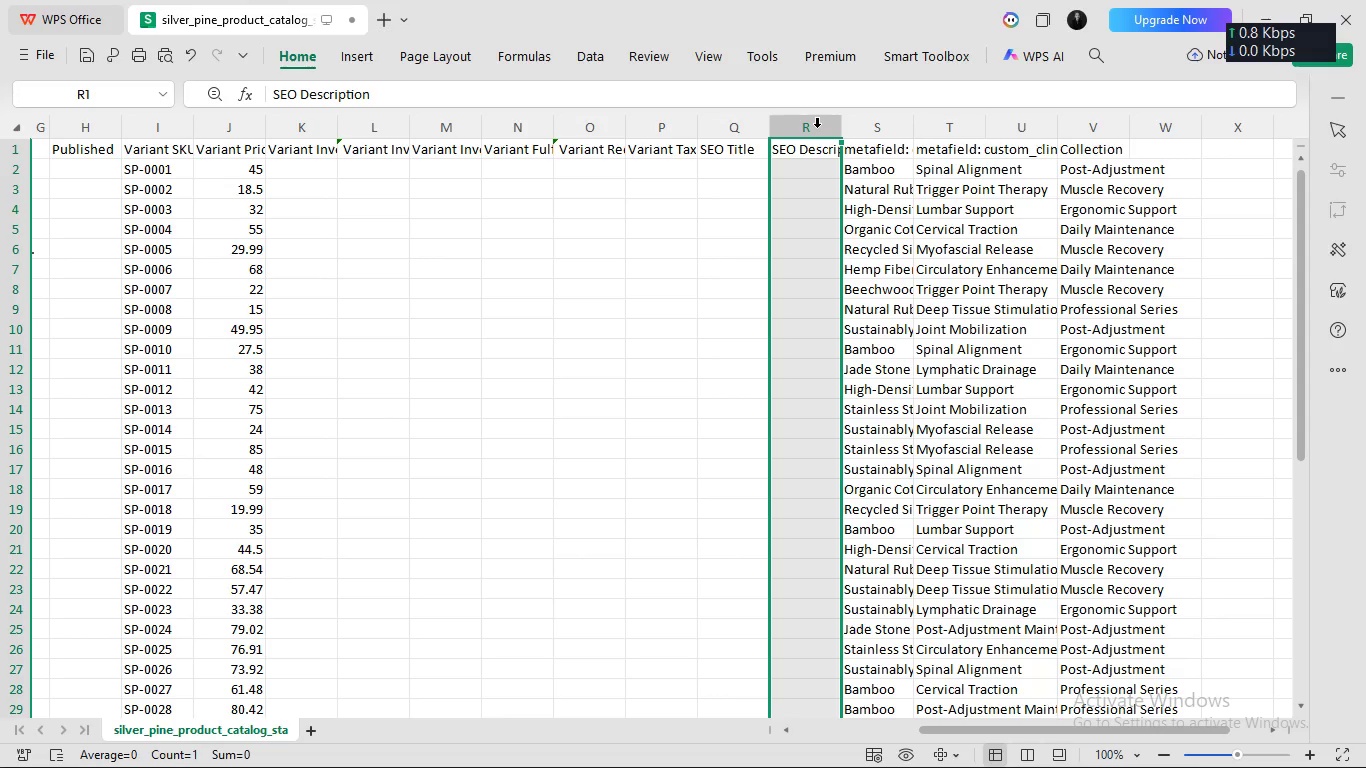 
right_click([817, 128])
 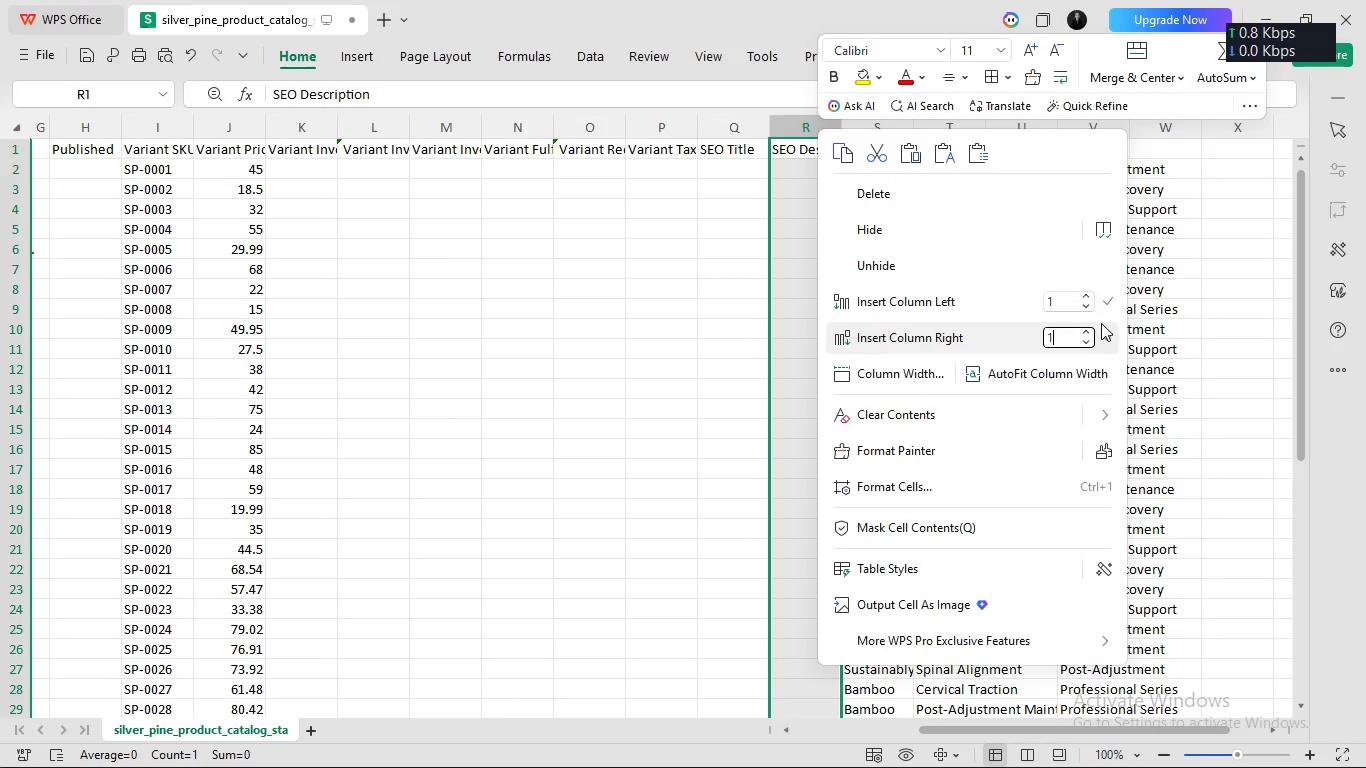 
left_click([1089, 332])
 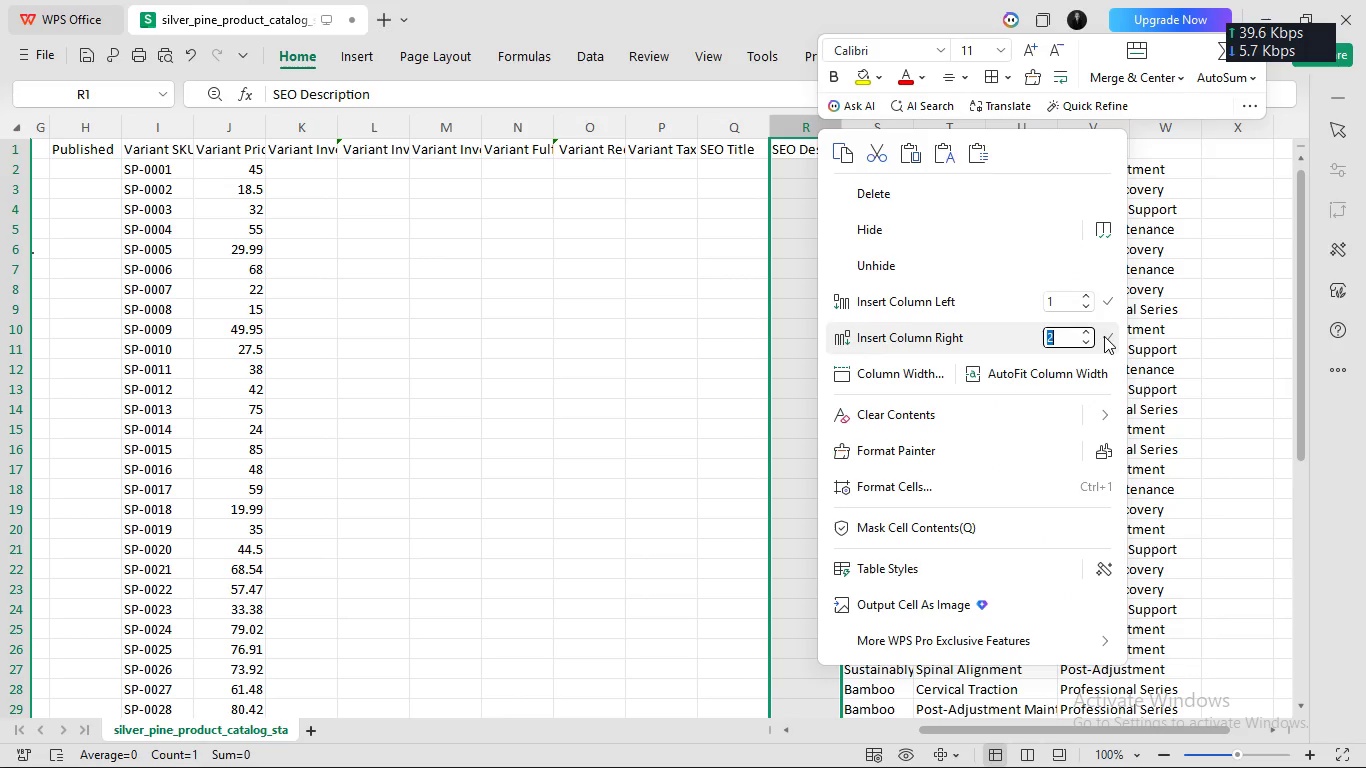 
left_click([1106, 338])
 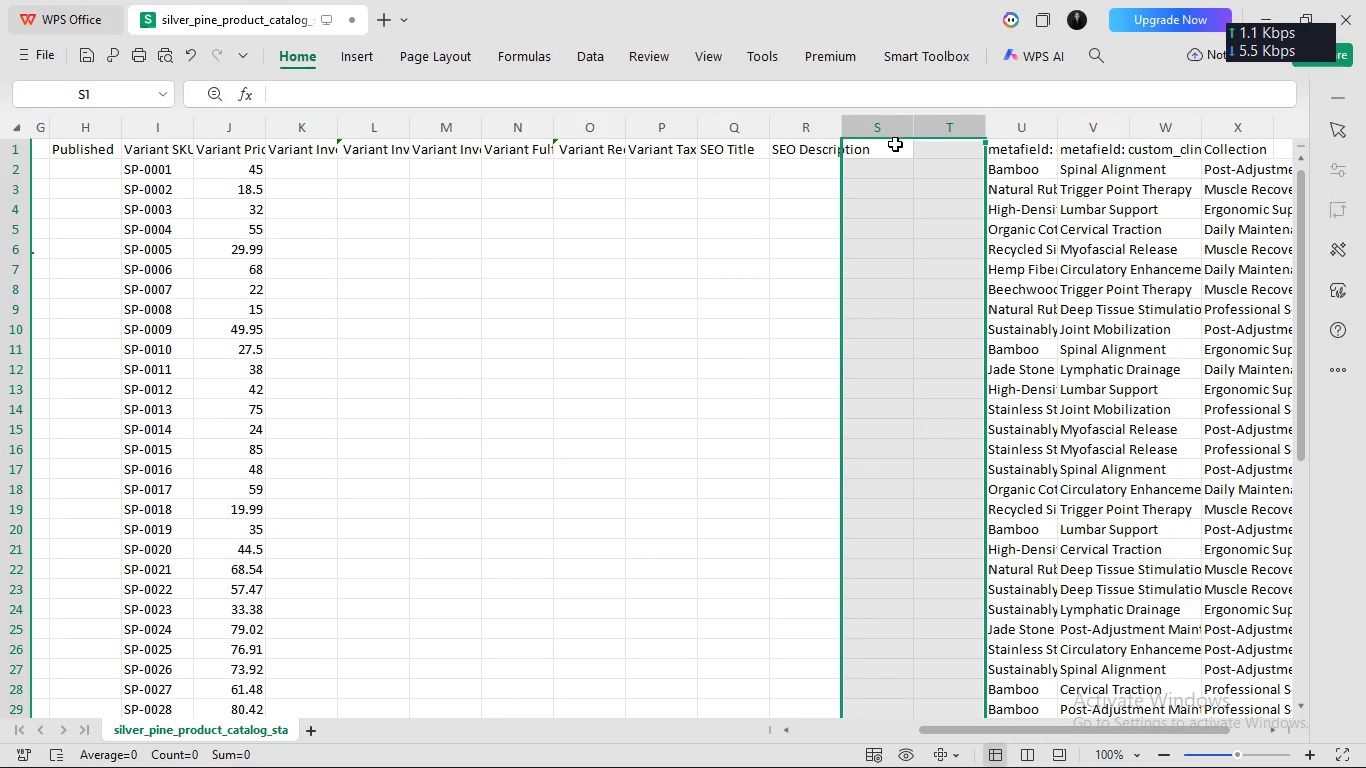 
double_click([894, 150])
 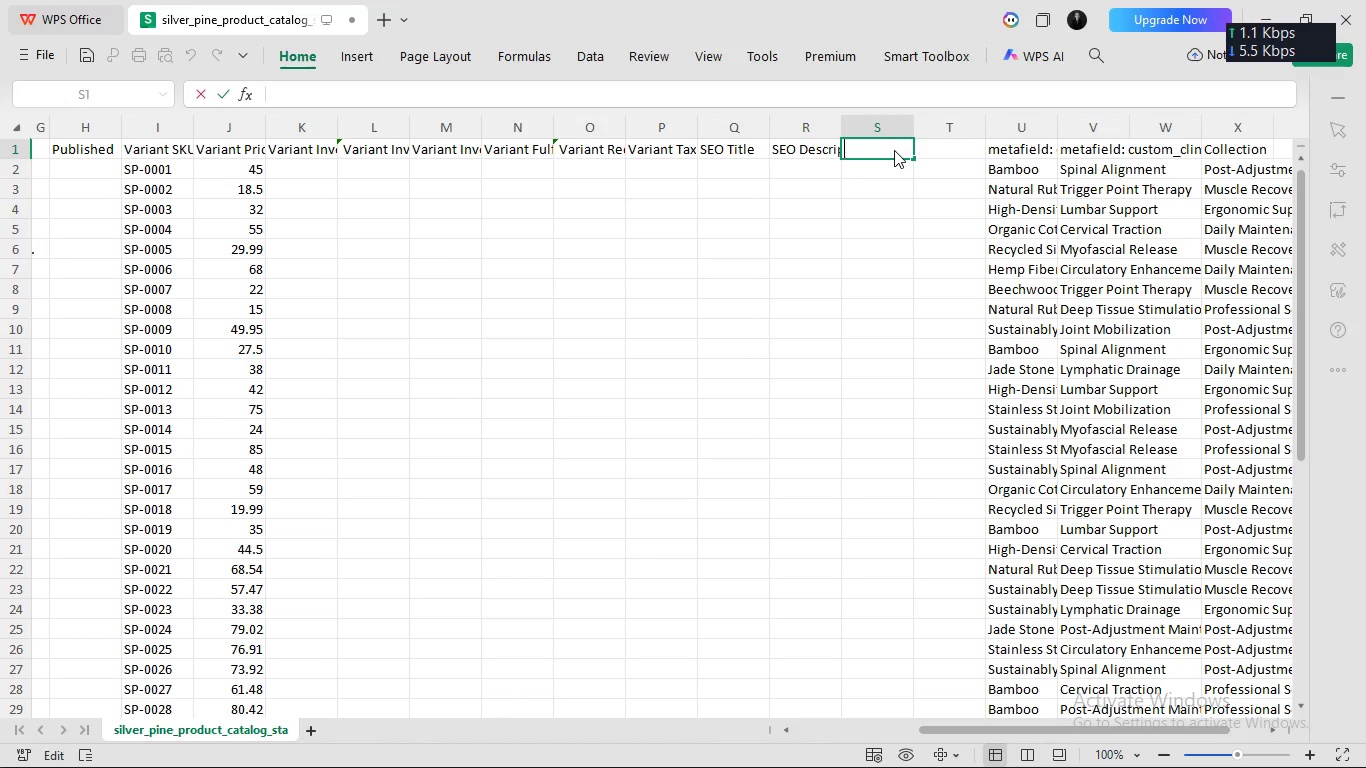 
type(Image Src)
 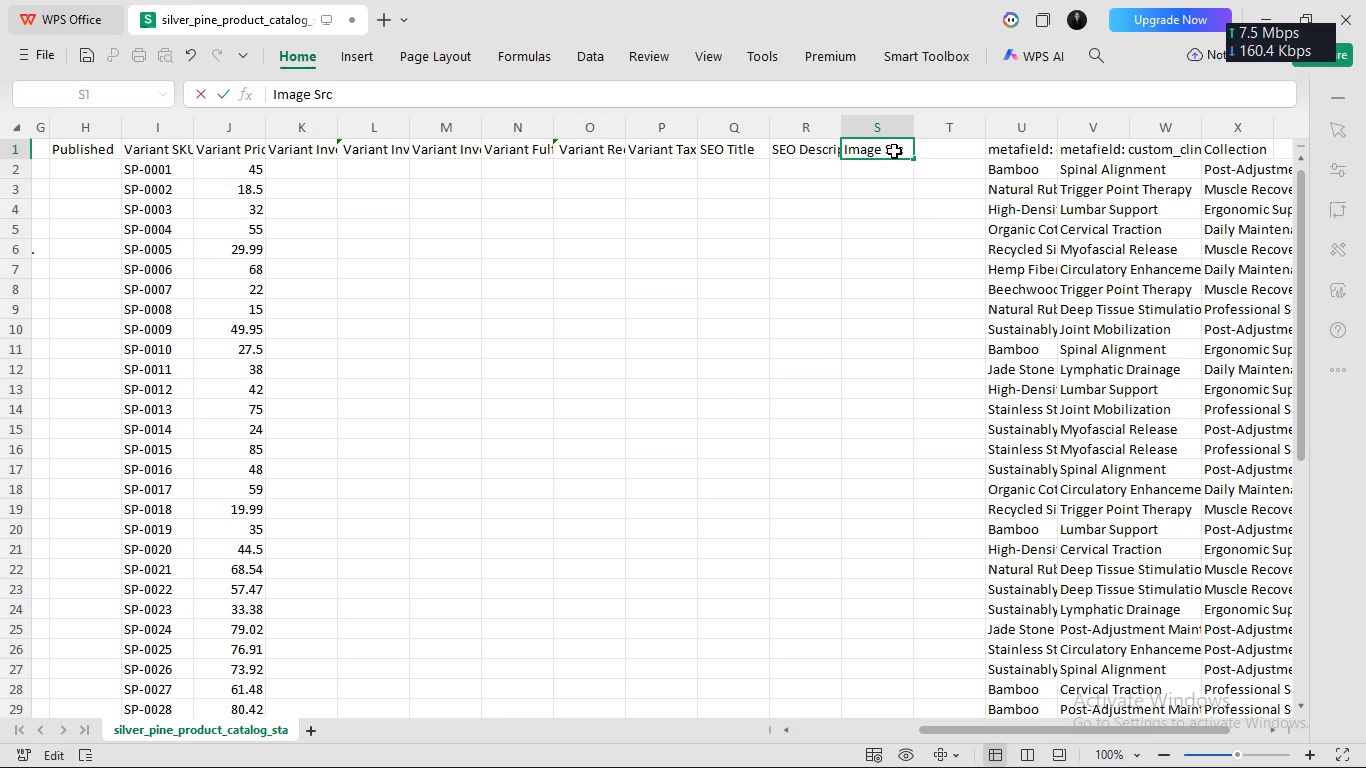 
left_click([940, 146])
 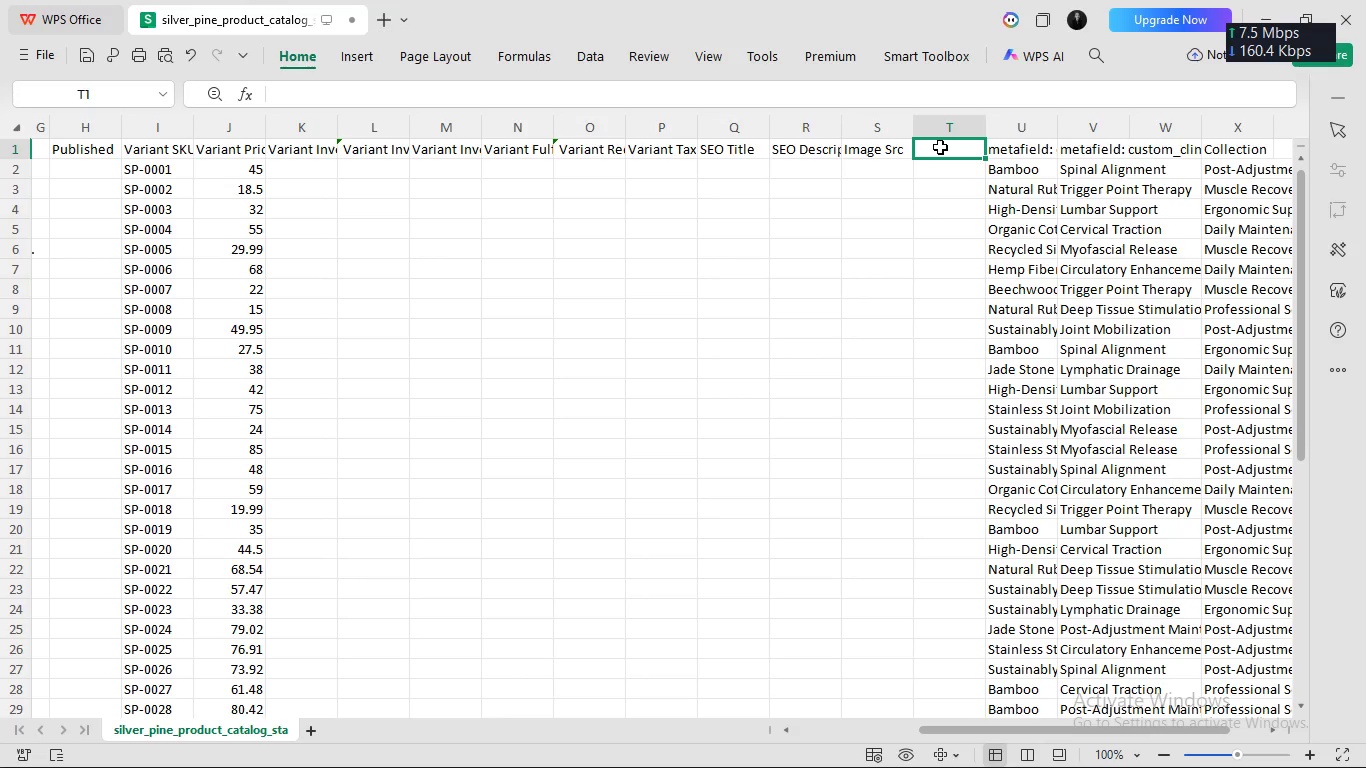 
type(Image AL)
key(Backspace)
type(lt)
 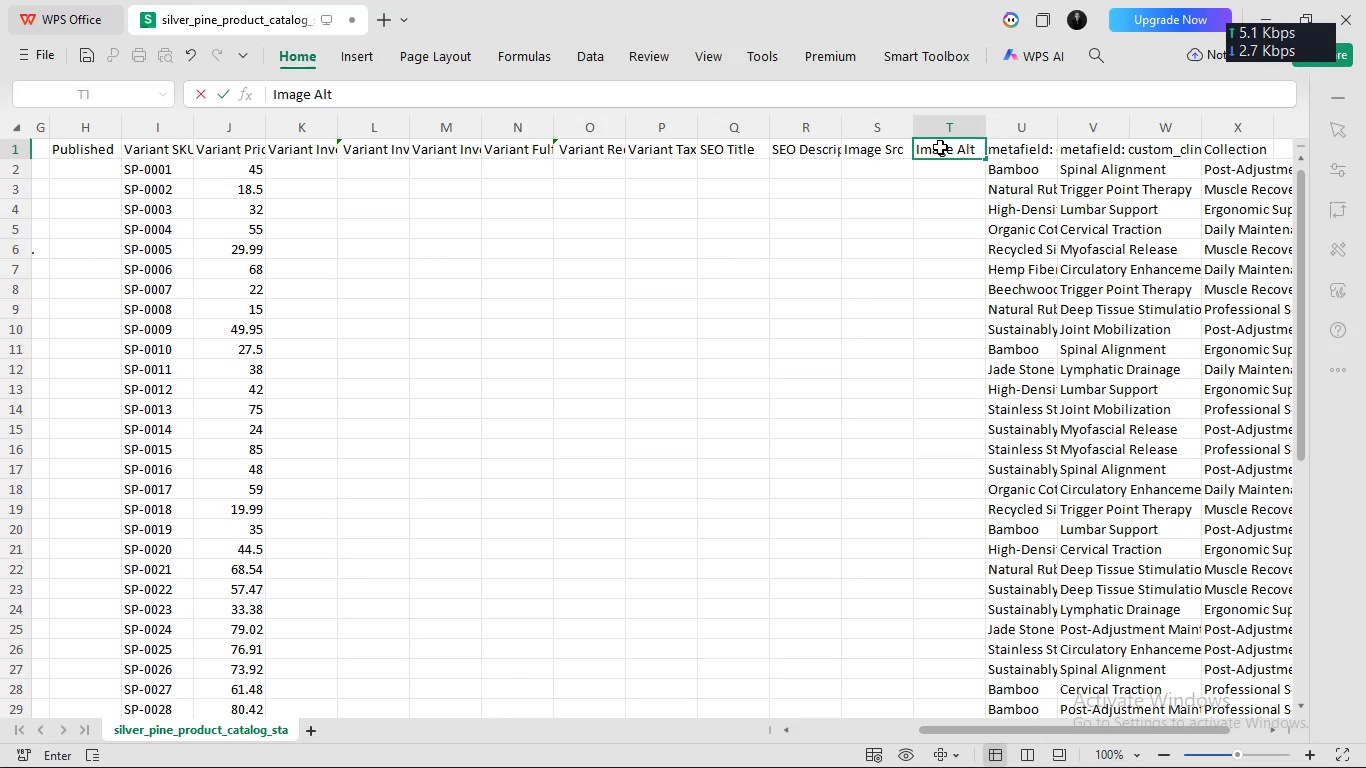 
scroll: coordinate [840, 216], scroll_direction: up, amount: 3.0
 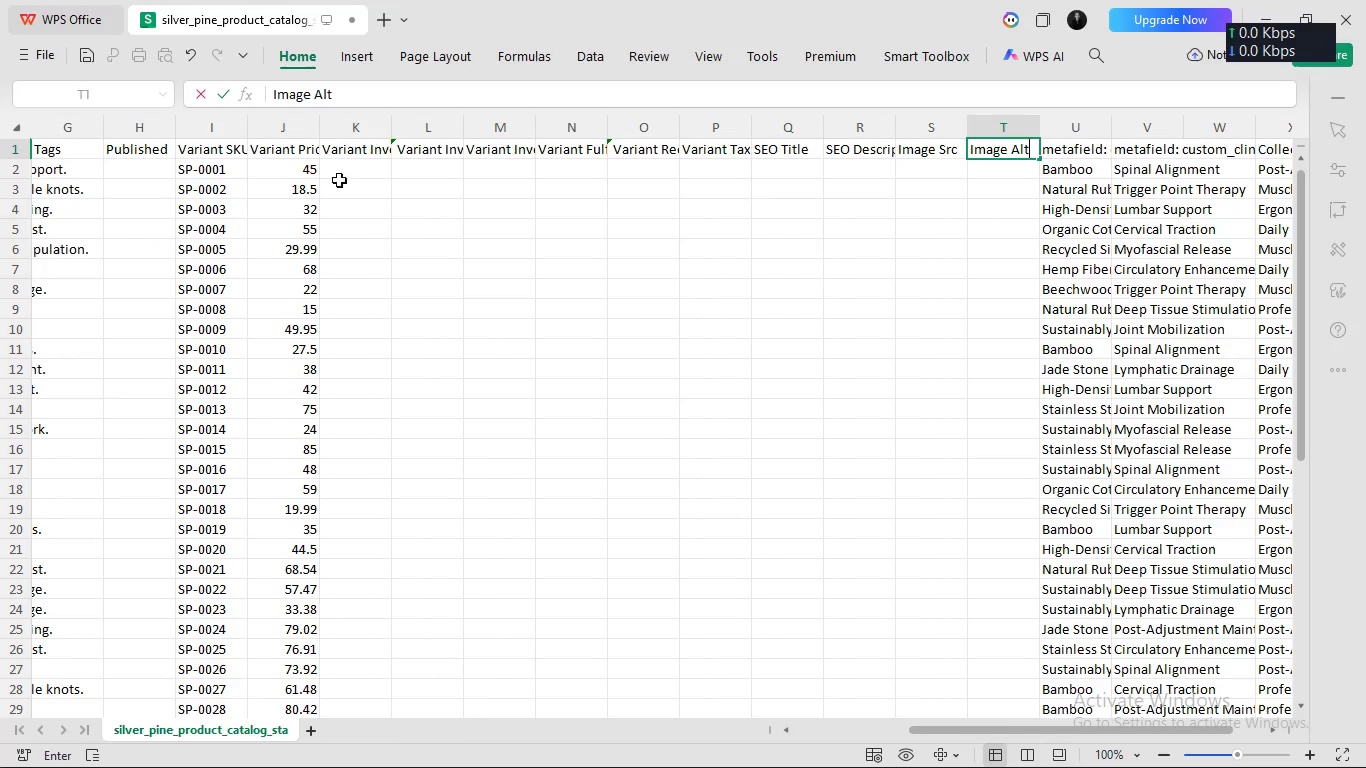 
double_click([358, 176])
 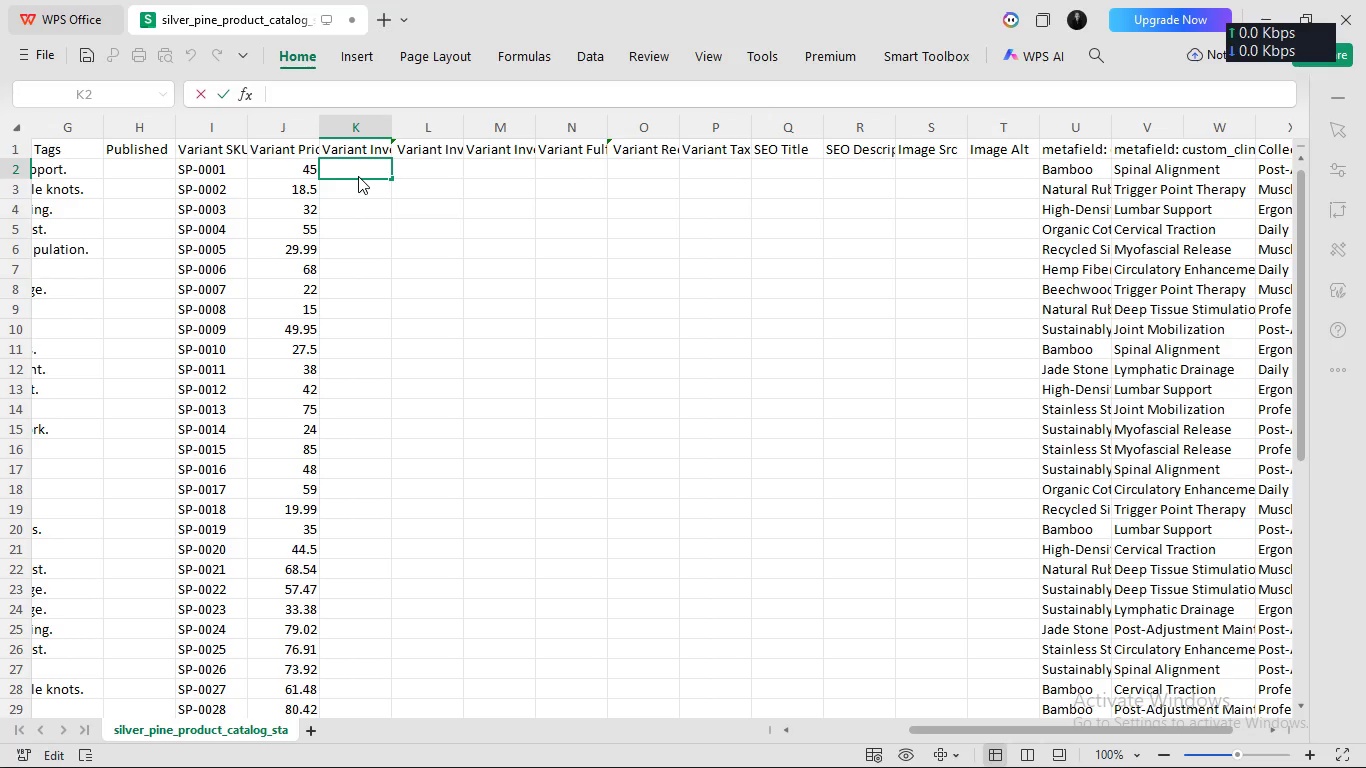 
wait(7.76)
 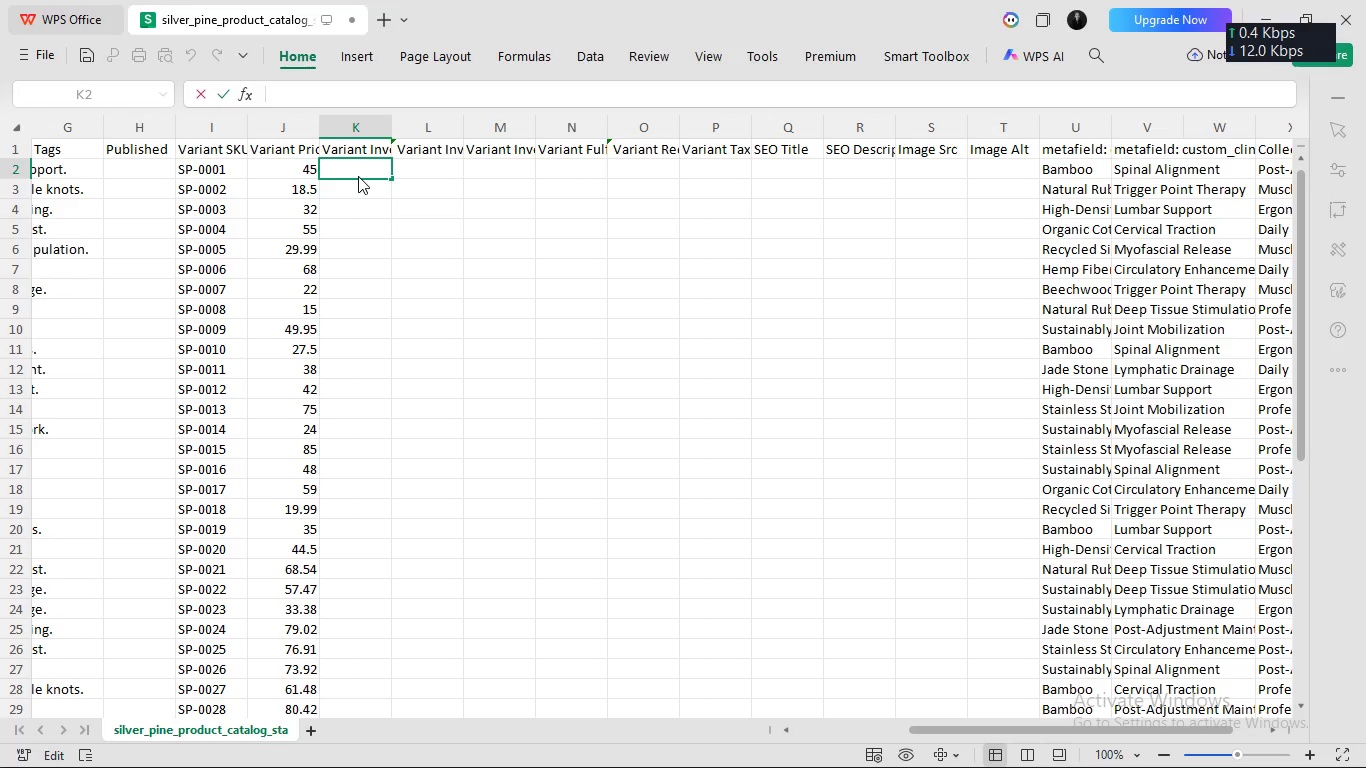 
left_click([347, 145])
 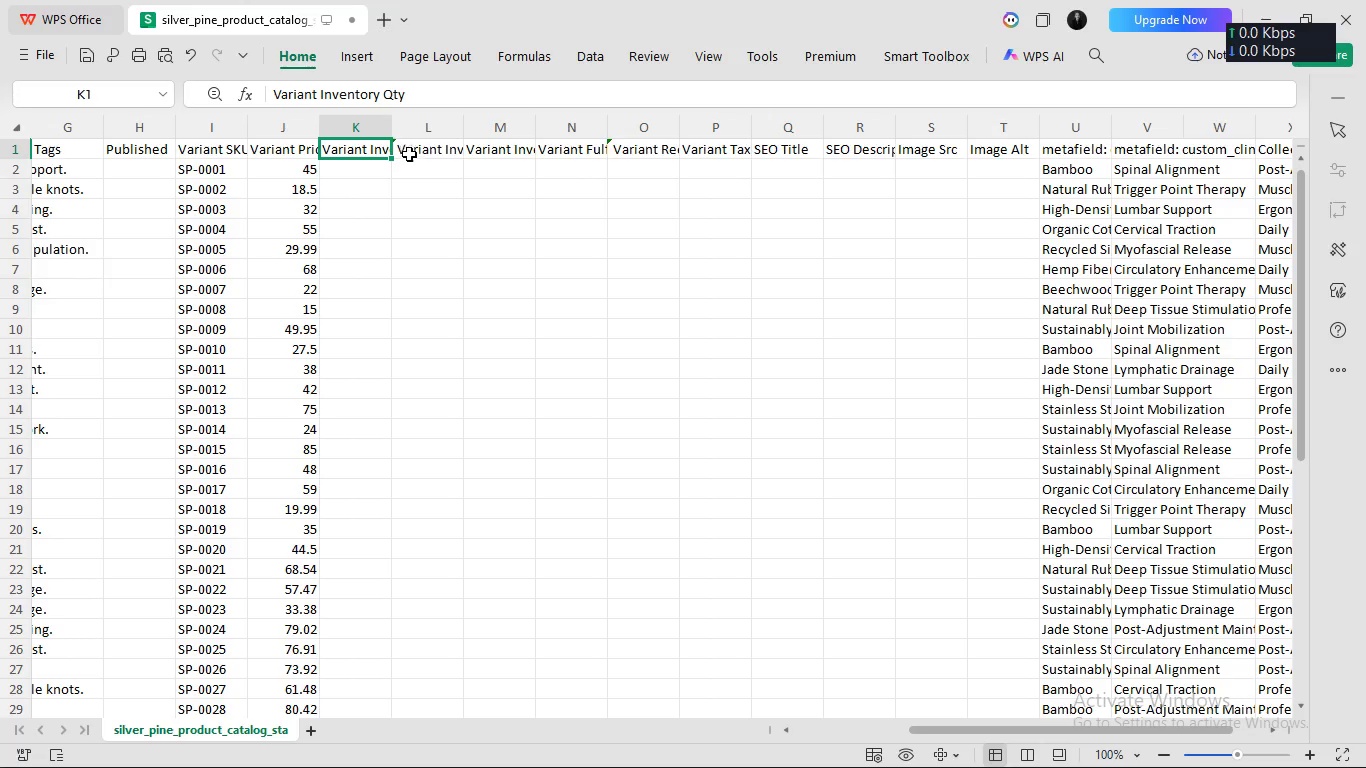 
left_click([415, 144])
 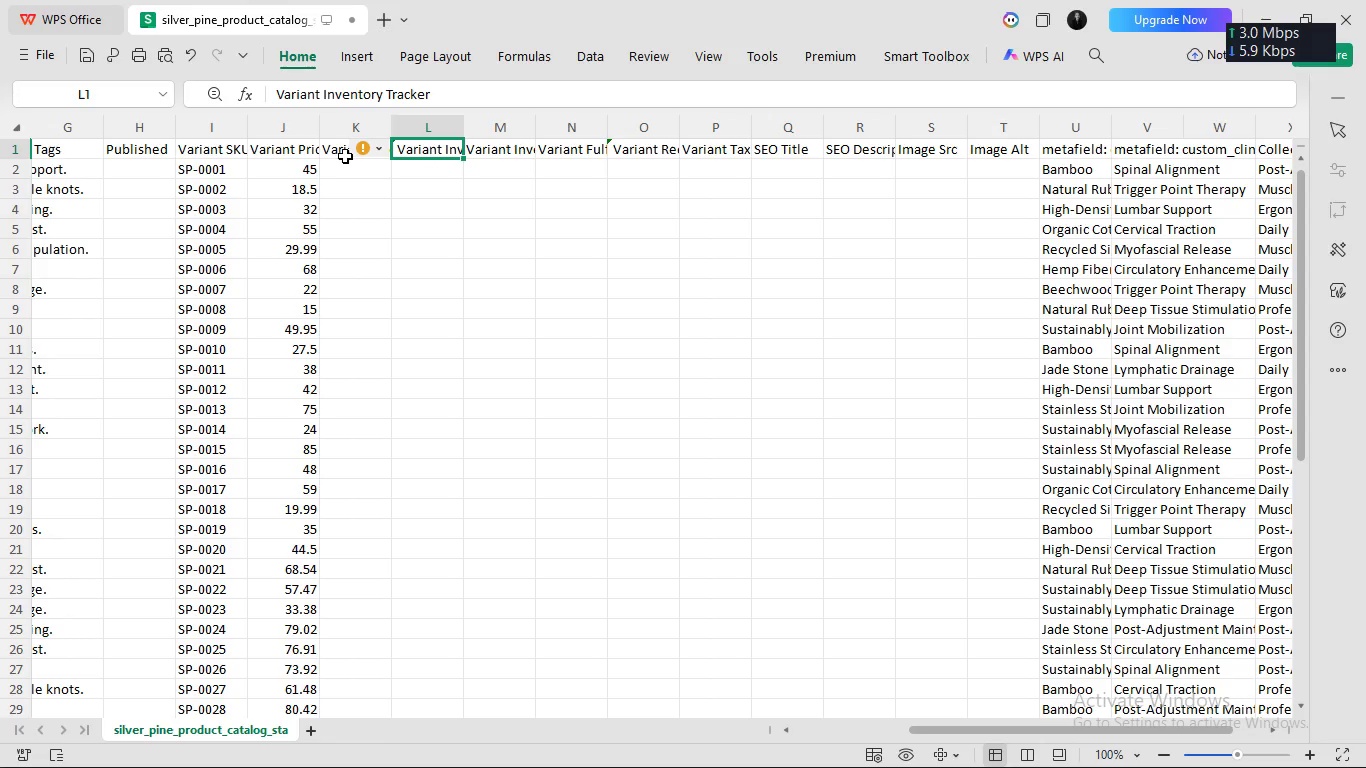 
left_click([377, 153])
 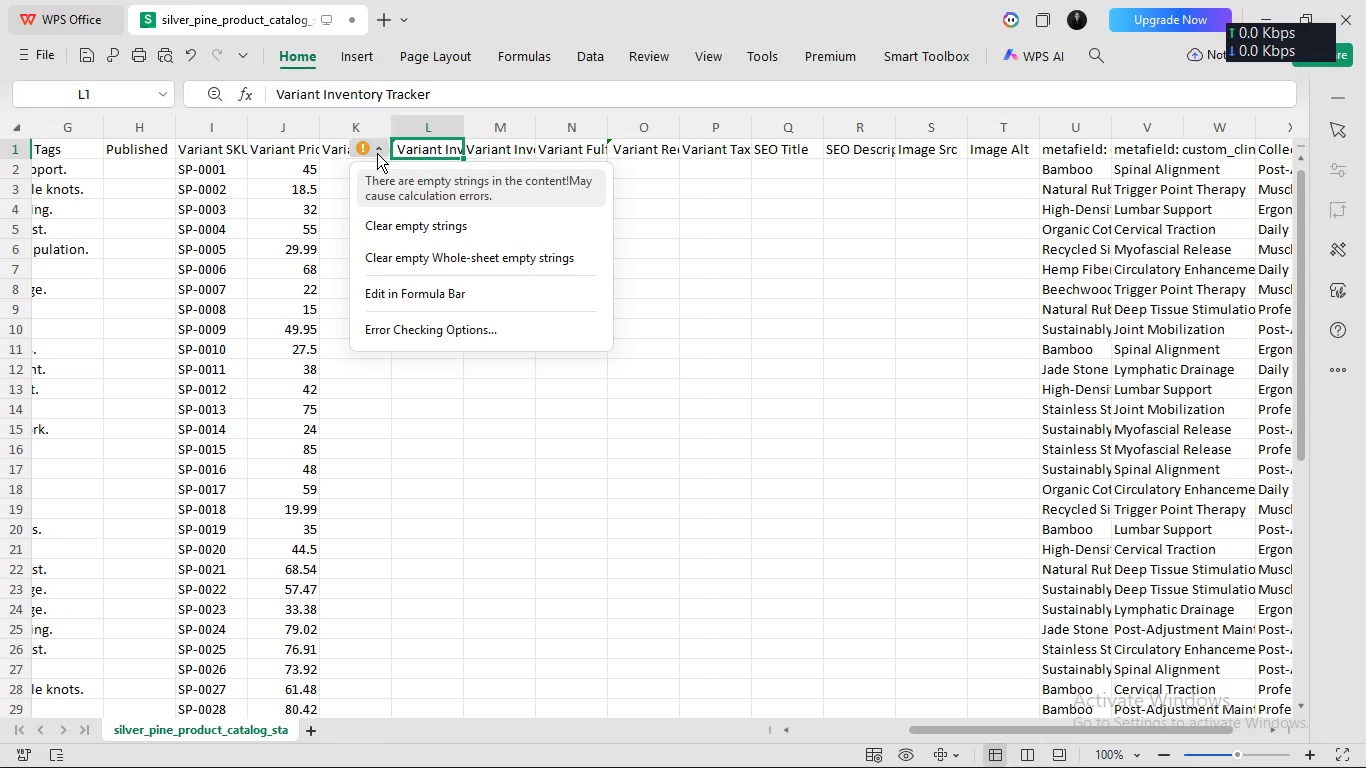 
left_click([336, 142])
 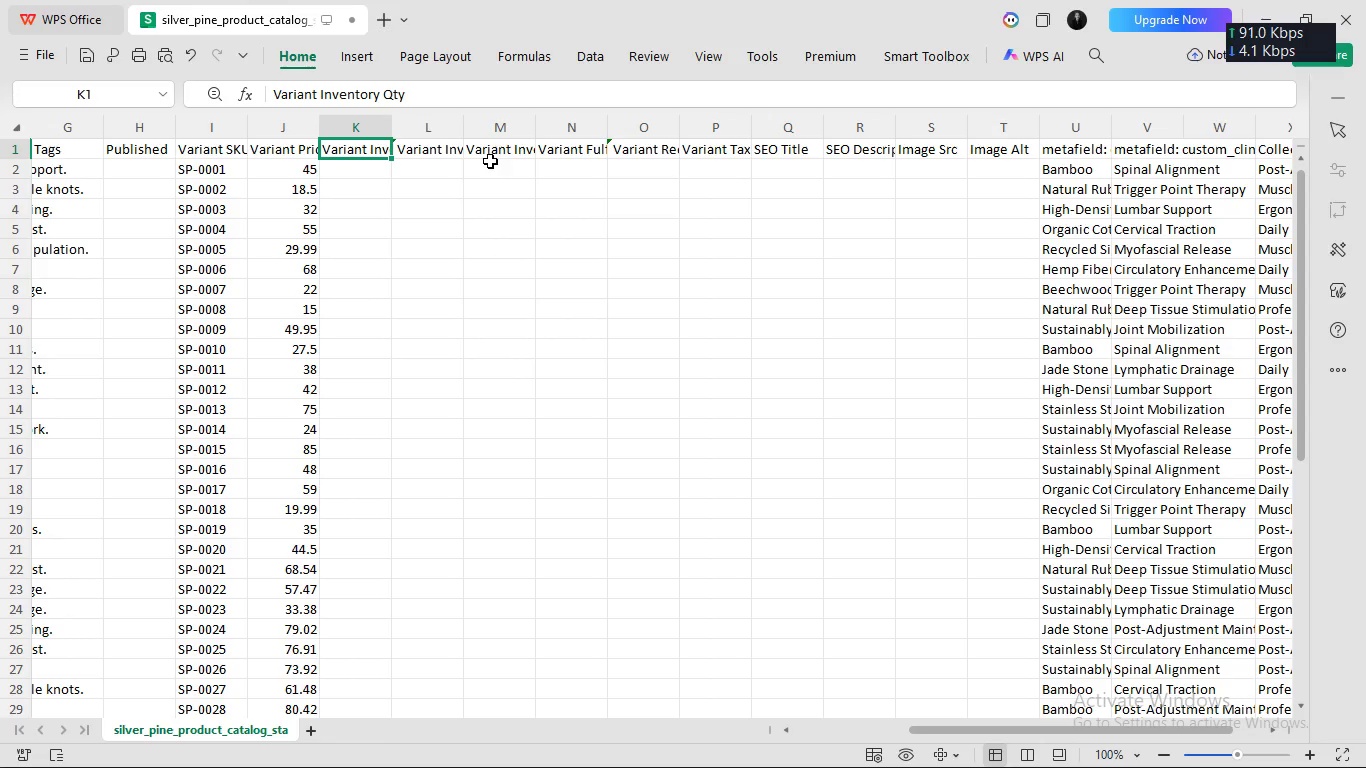 
left_click([493, 156])
 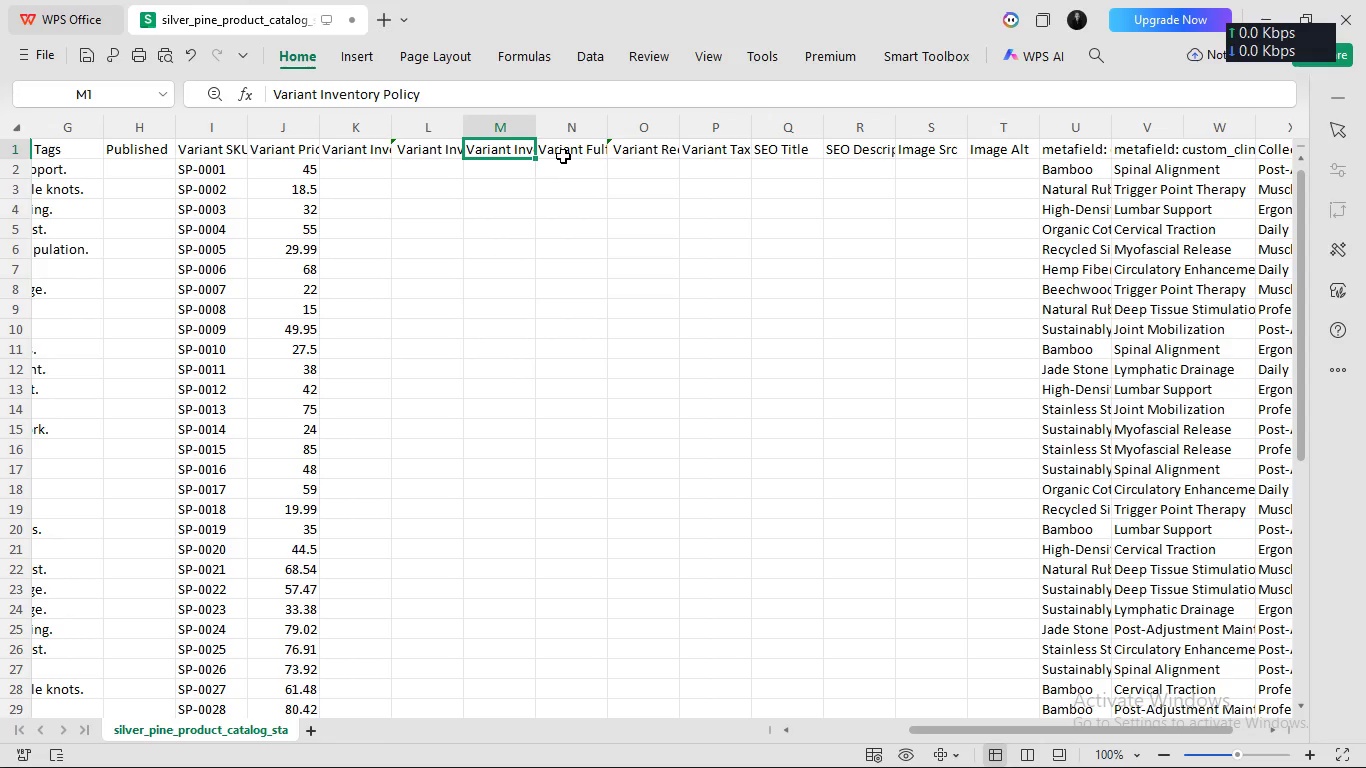 
left_click([563, 154])
 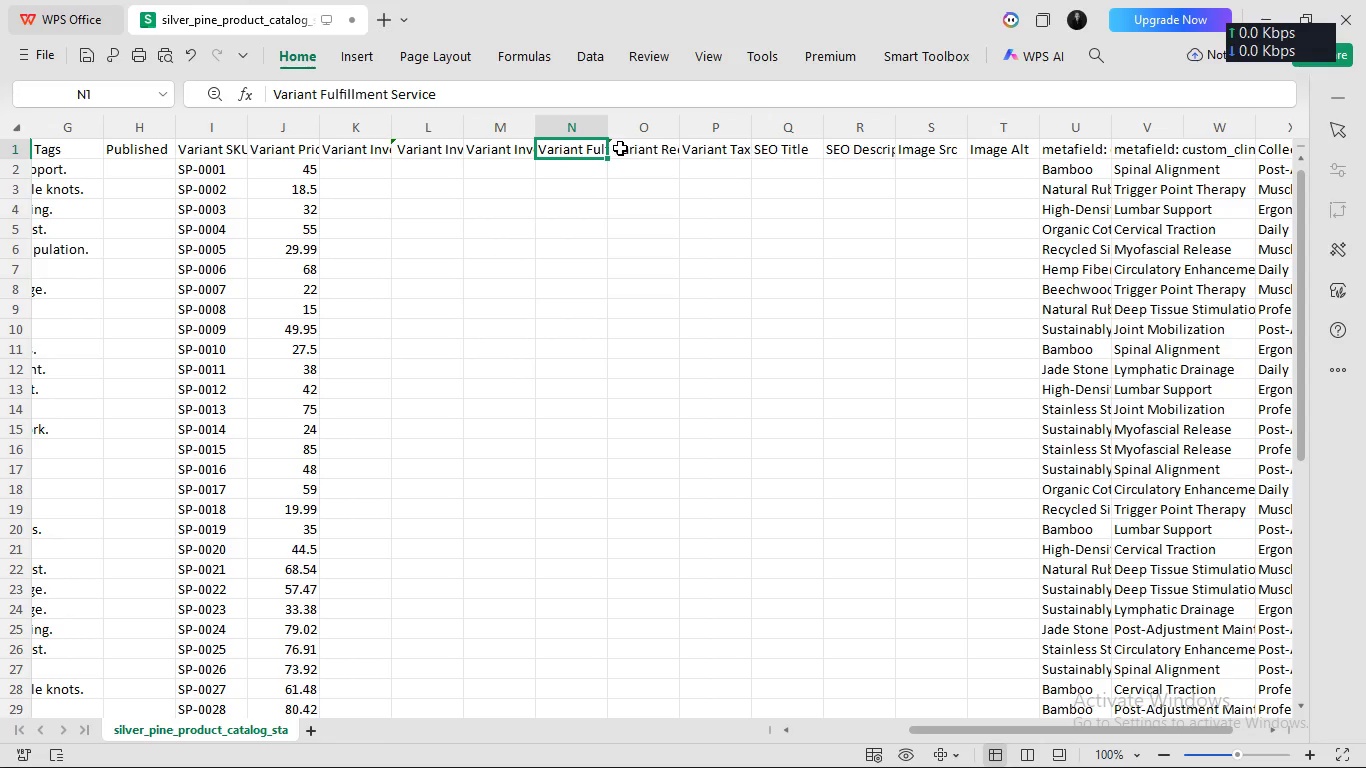 
left_click([620, 147])
 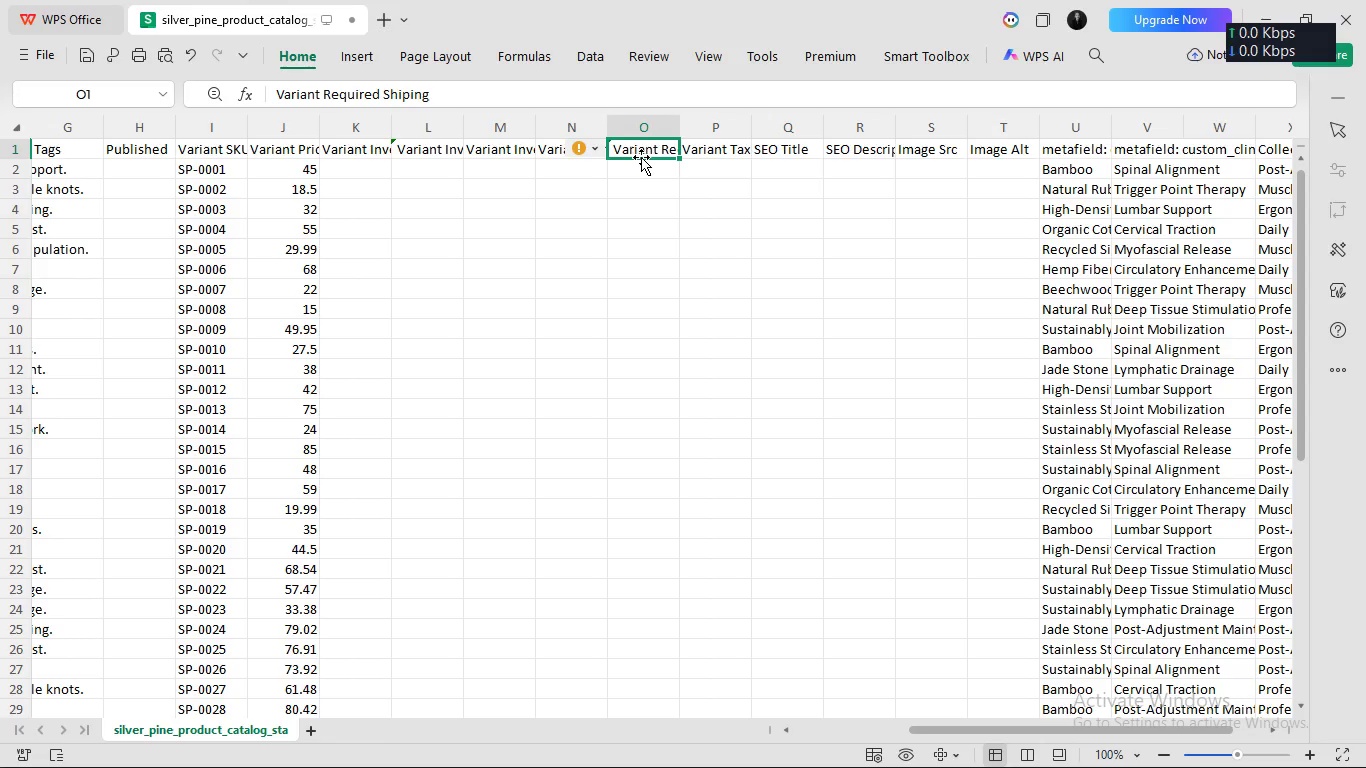 
left_click([649, 152])
 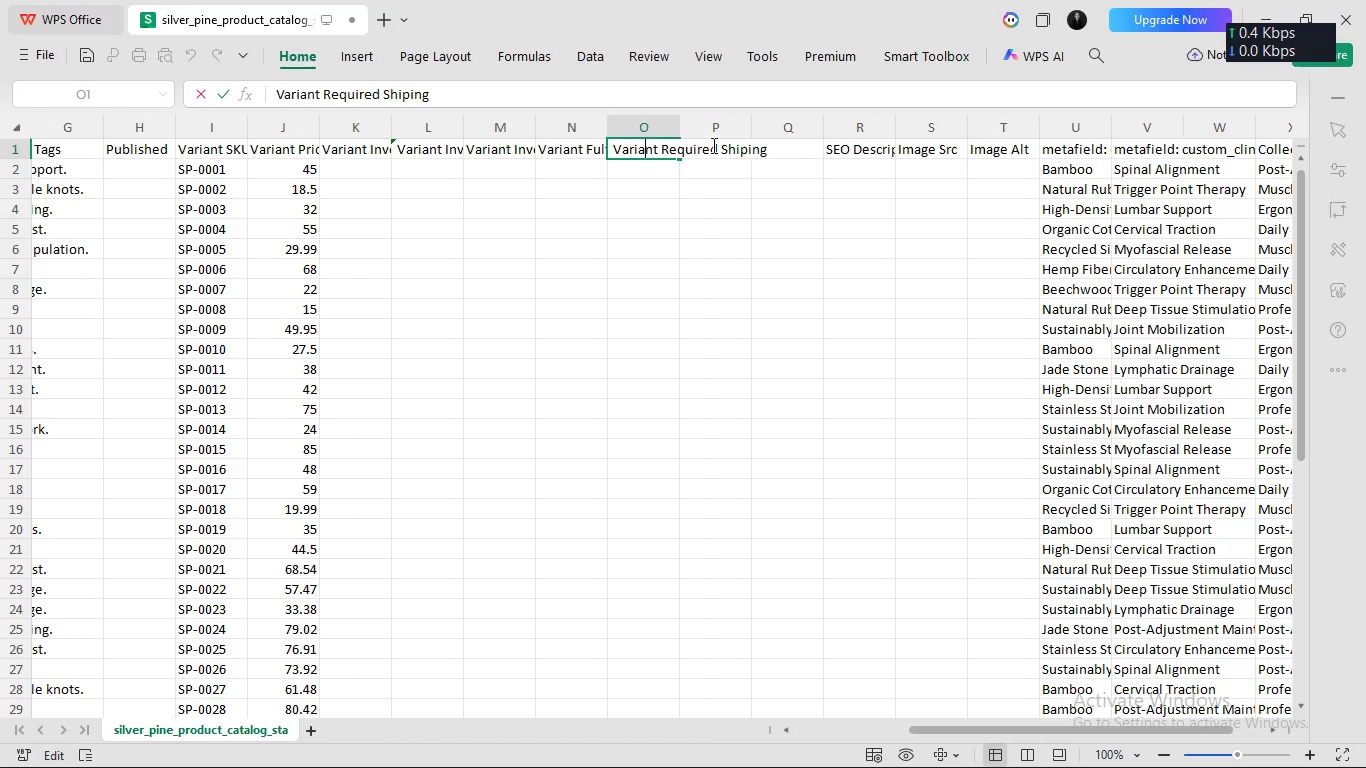 
double_click([649, 152])
 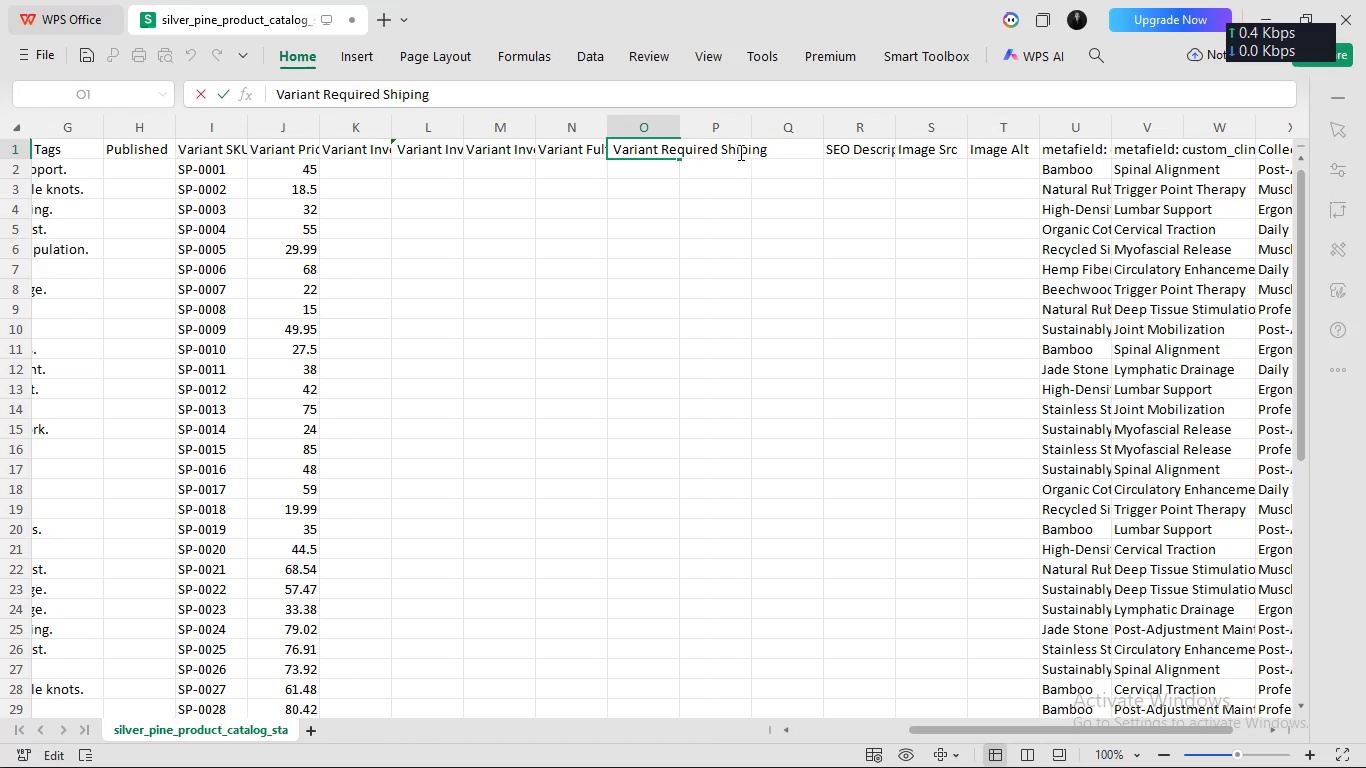 
left_click([744, 153])
 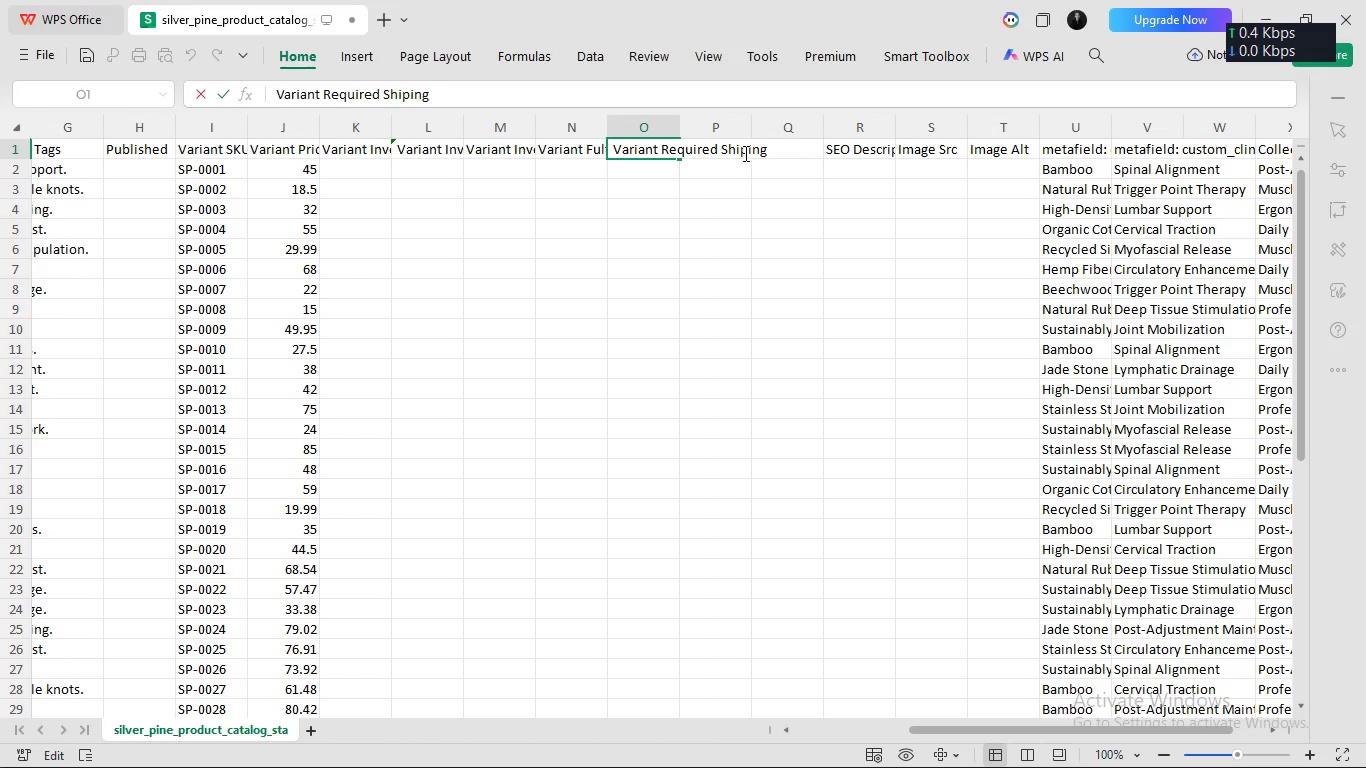 
key(P)
 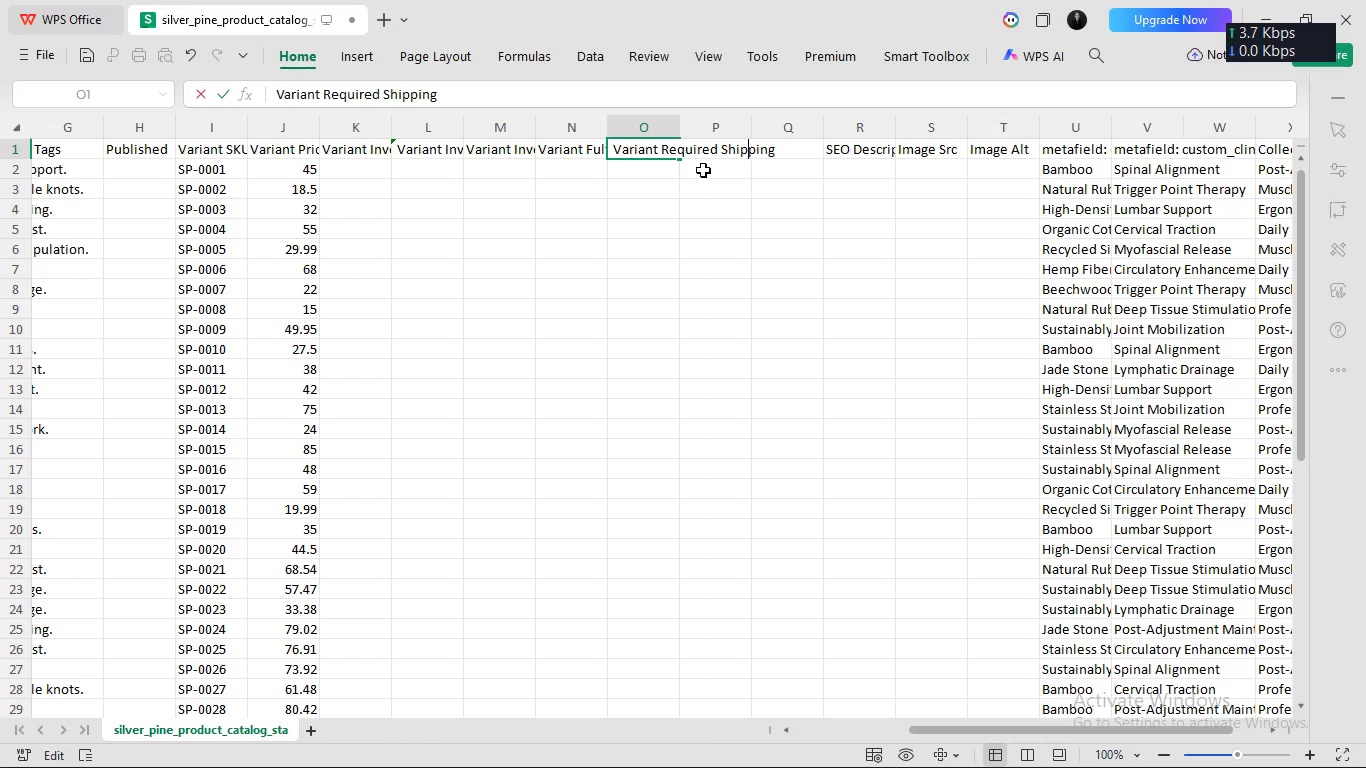 
left_click([702, 170])
 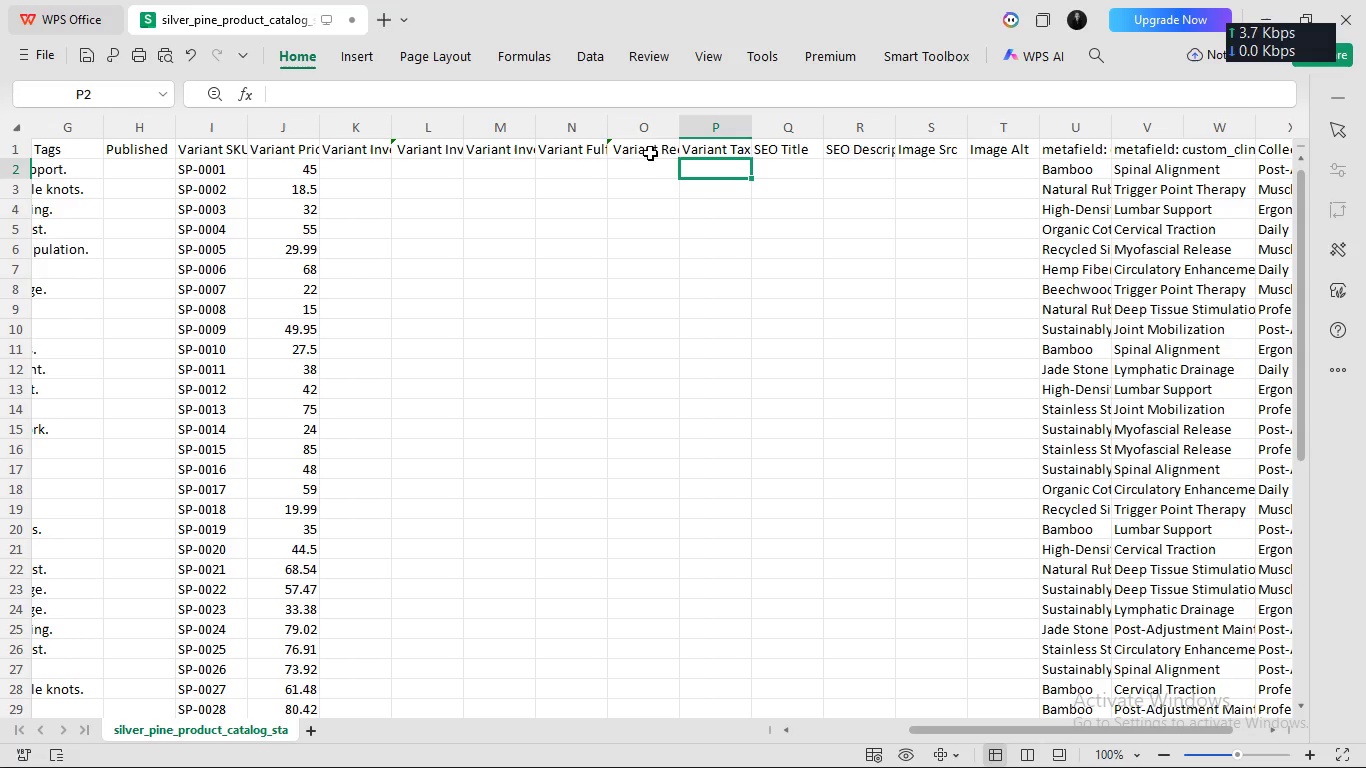 
left_click([630, 146])
 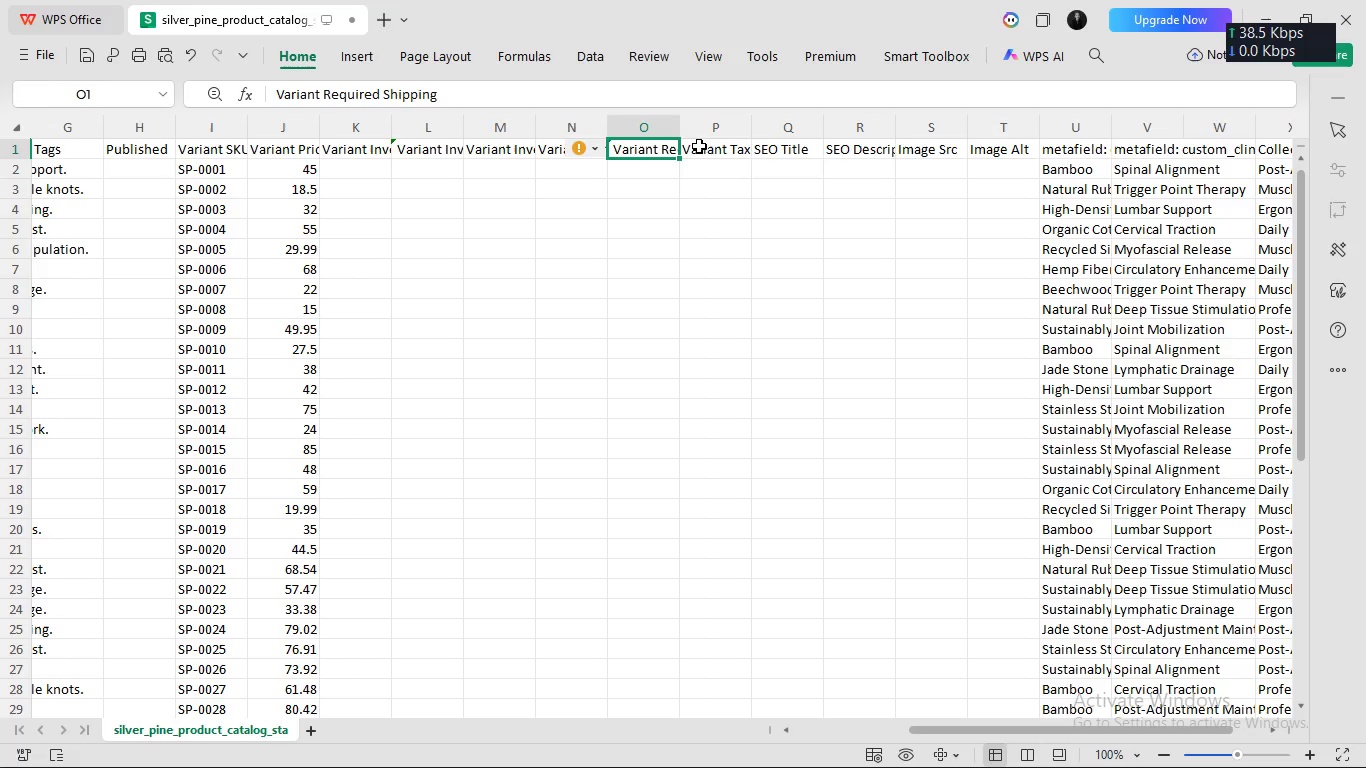 
left_click([704, 145])
 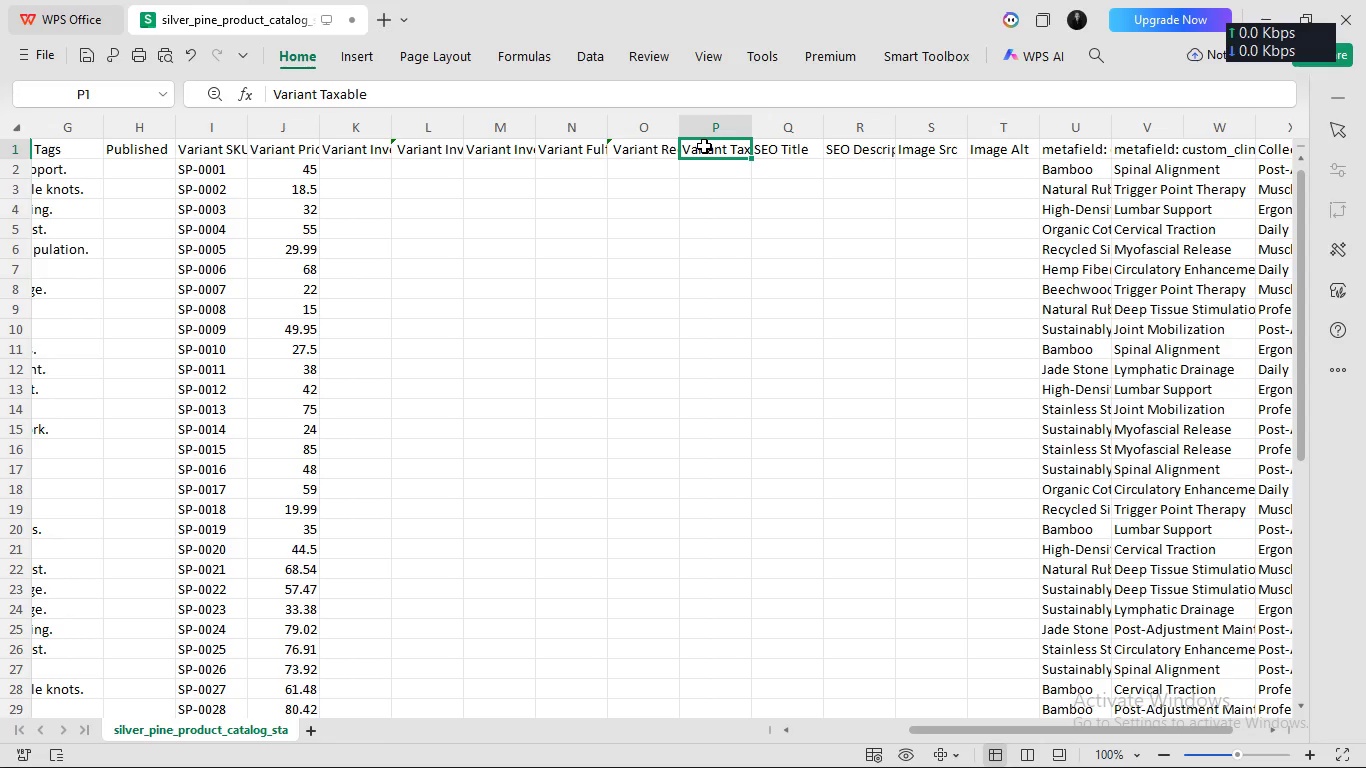 
wait(20.05)
 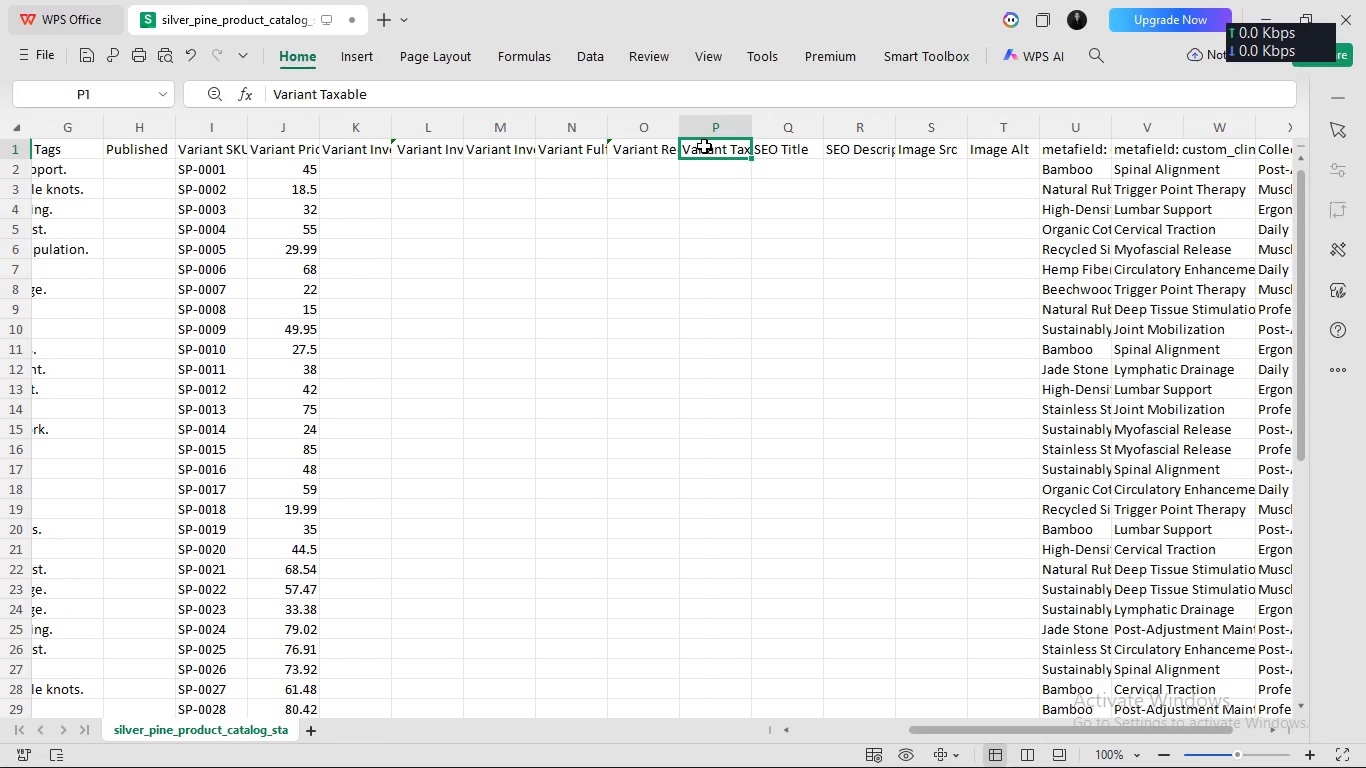 
double_click([347, 165])
 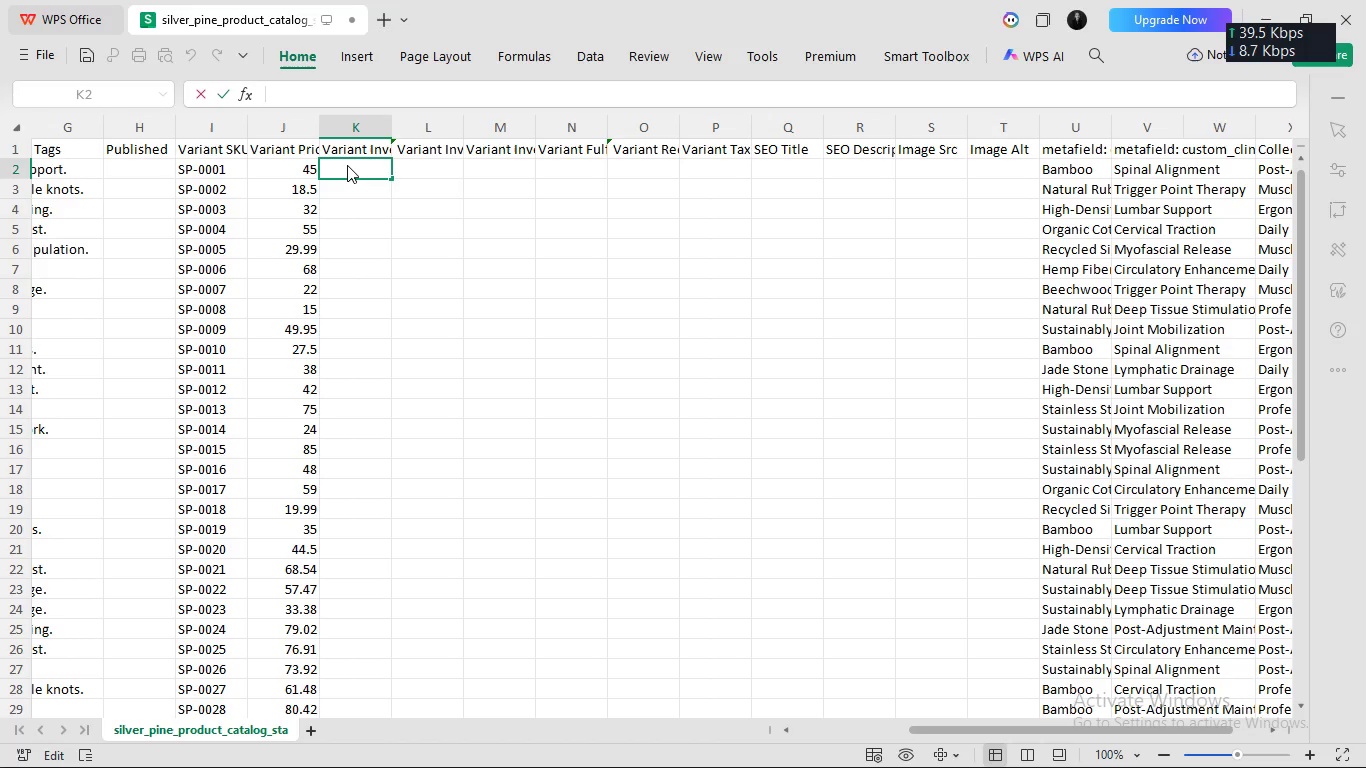 
left_click([347, 165])
 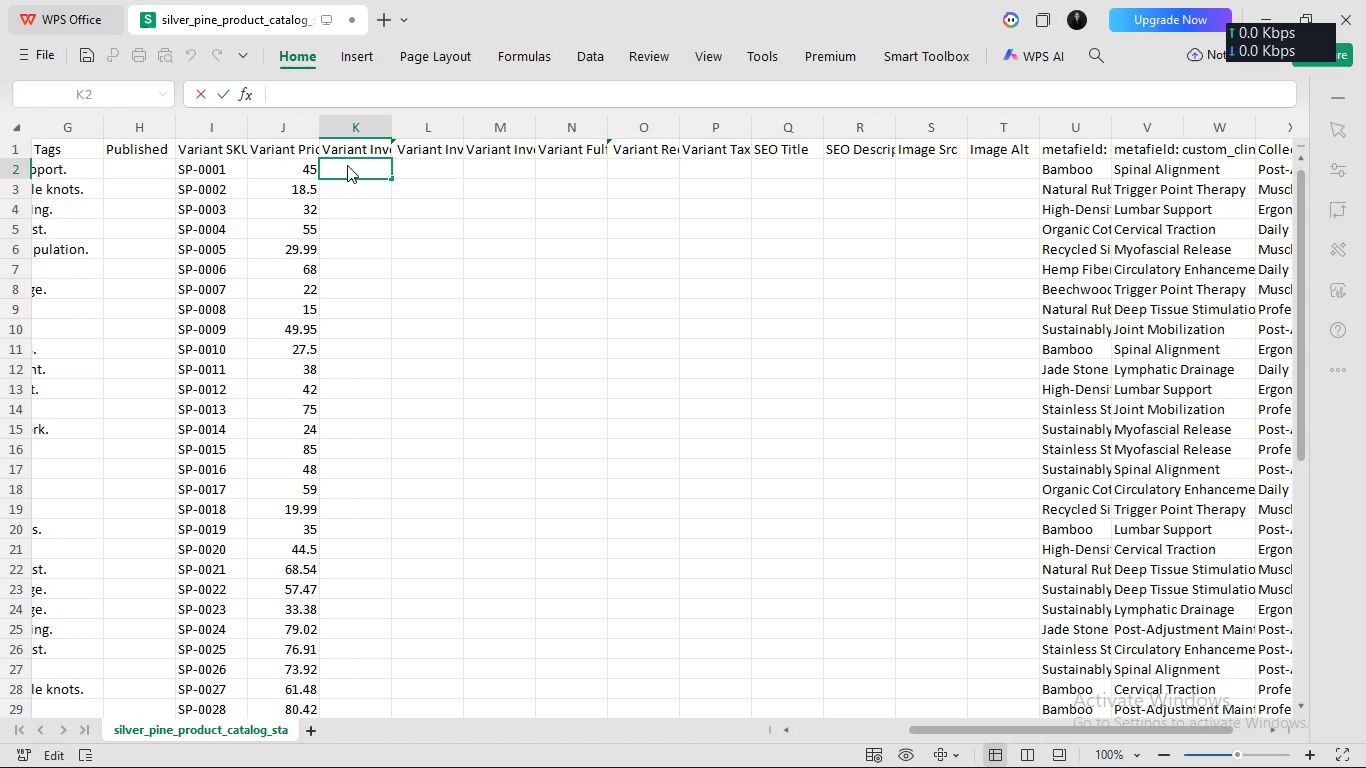 
key(Numpad1)
 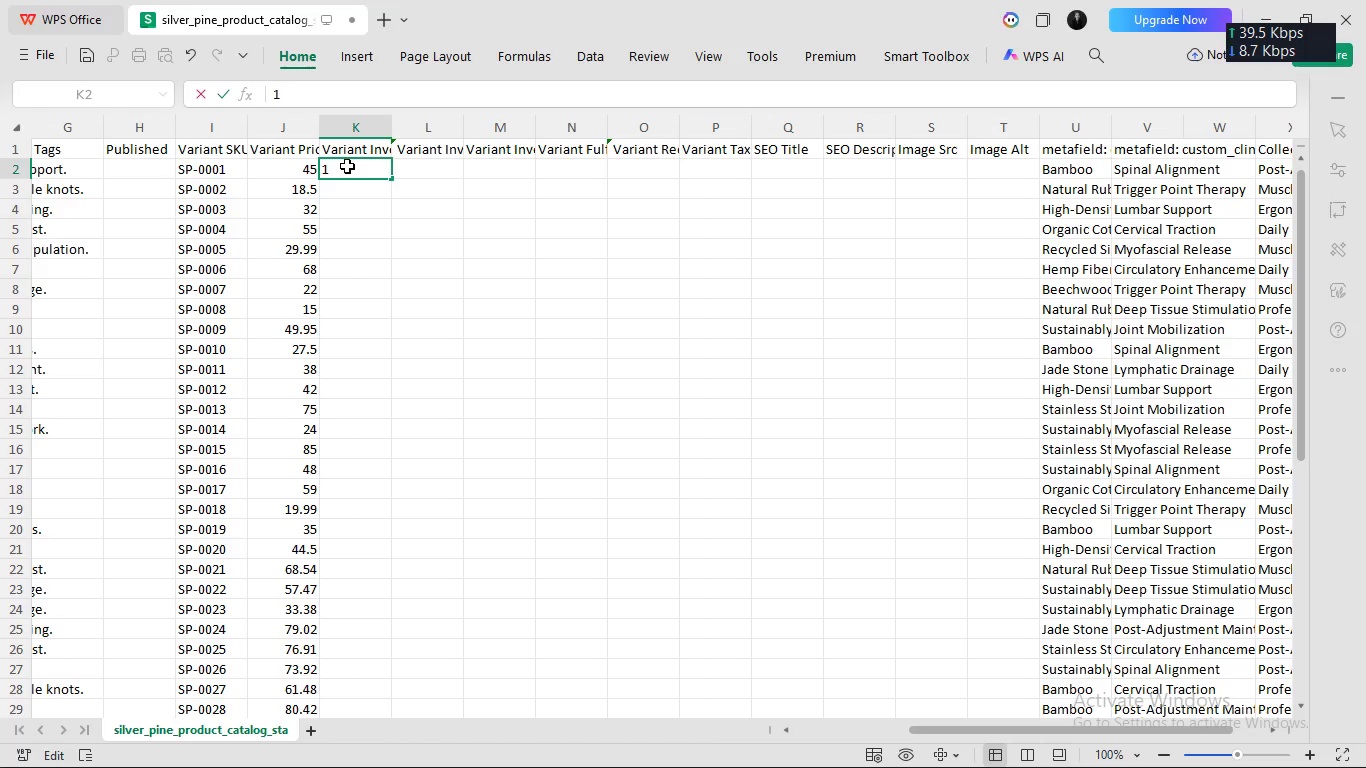 
key(Numpad0)
 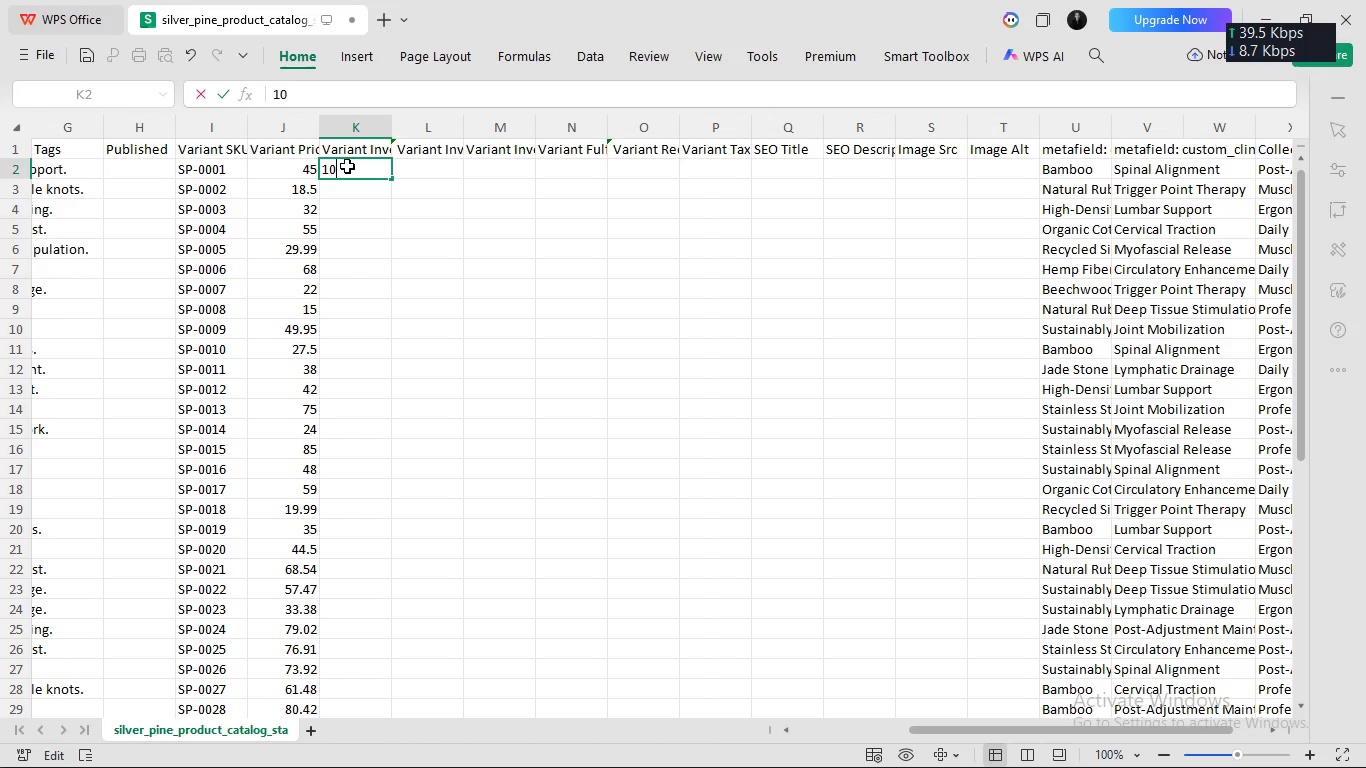 
key(Numpad0)
 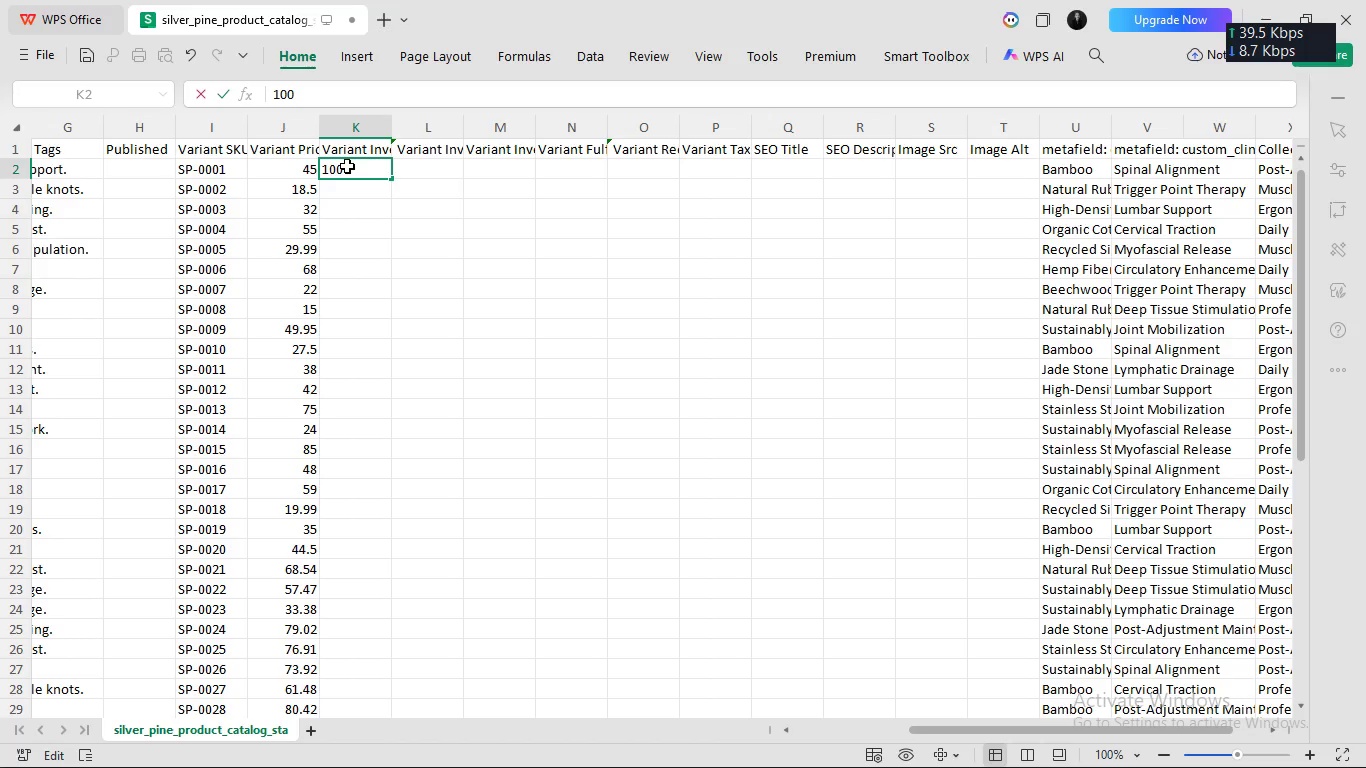 
key(Tab)
 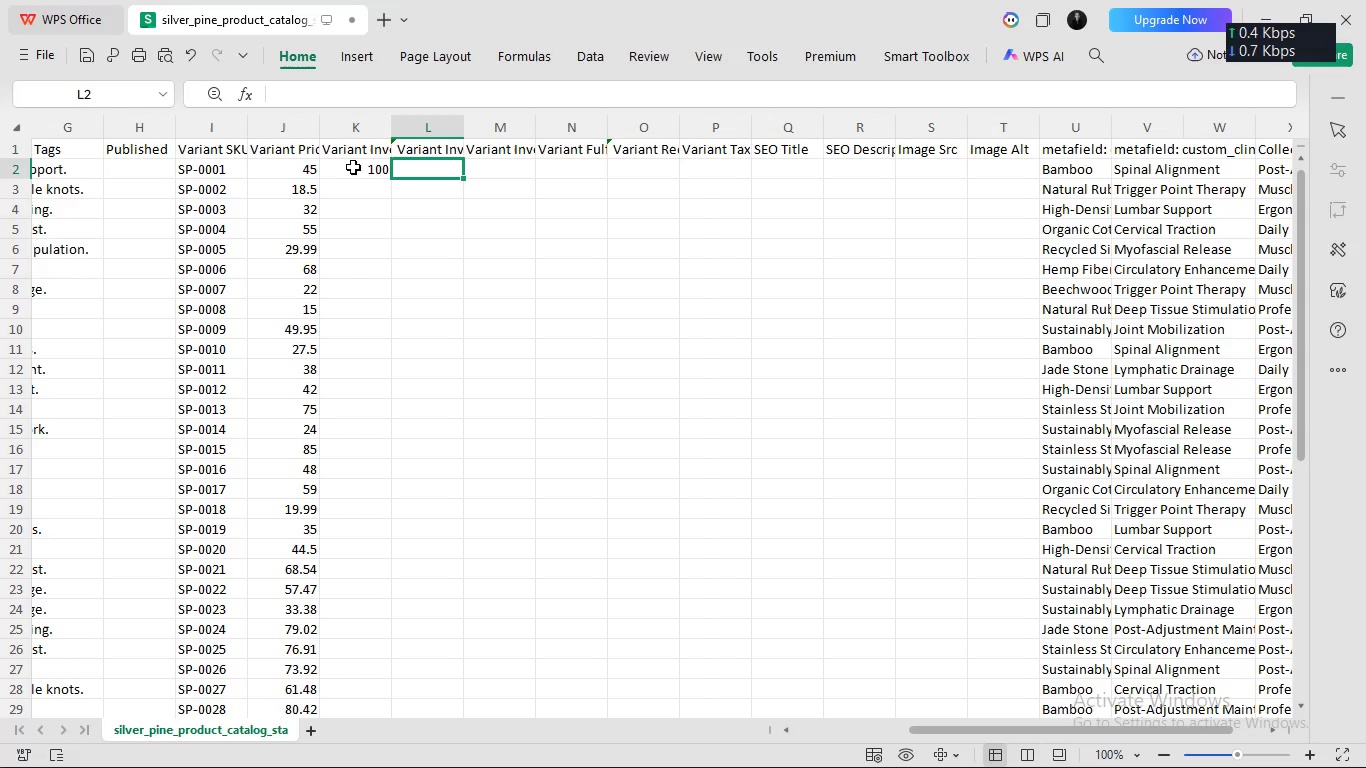 
double_click([412, 174])
 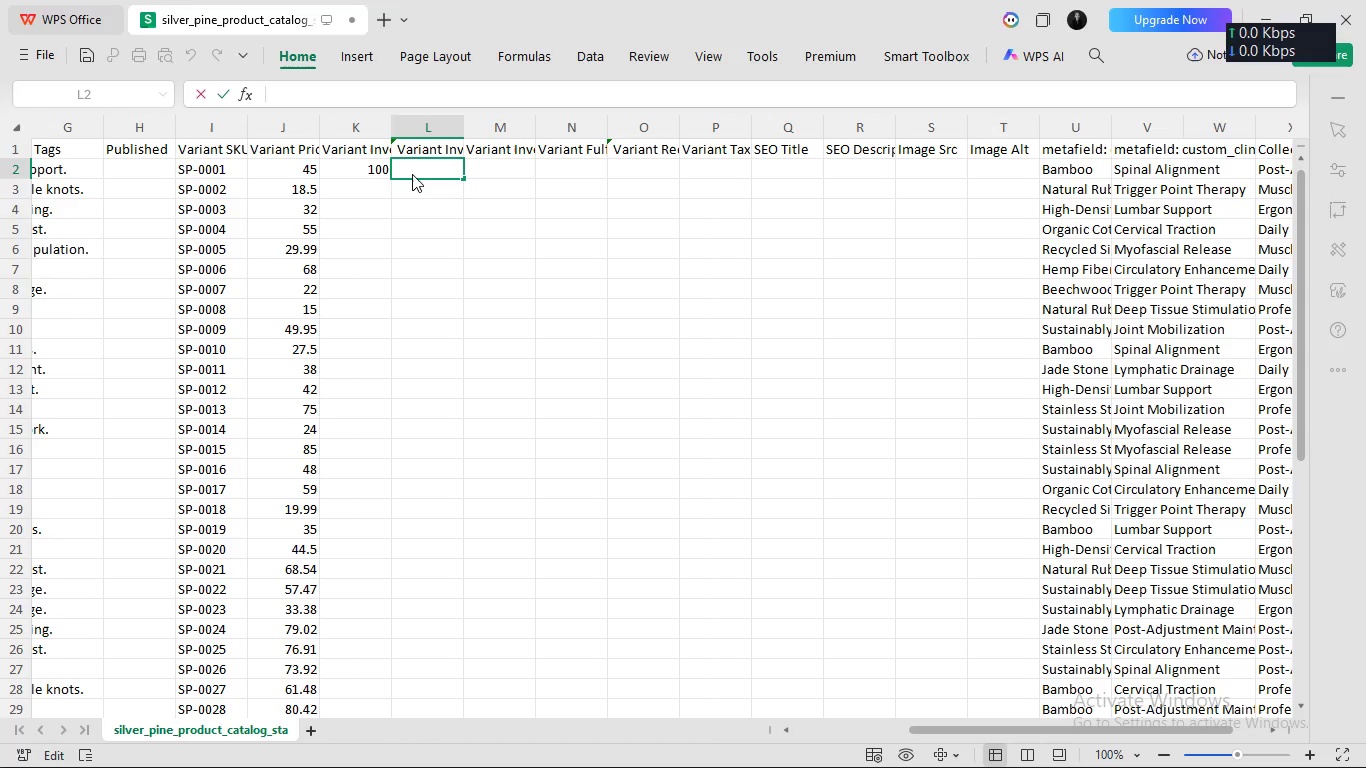 
type(shopify)
key(Tab)
type(deny)
key(Tab)
type(manual)
key(Tab)
type(TRUE)
key(Tab)
type(TRUE)
key(Tab)
 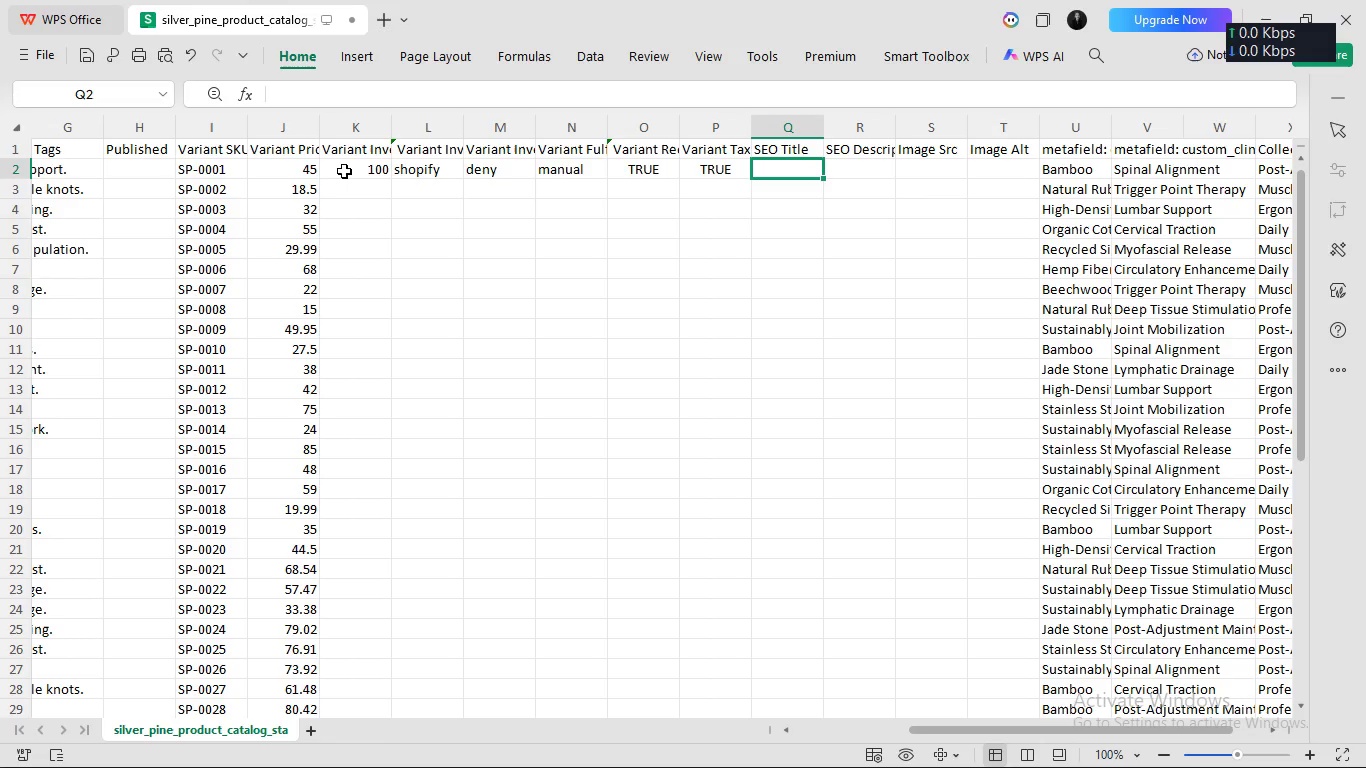 
wait(5.14)
 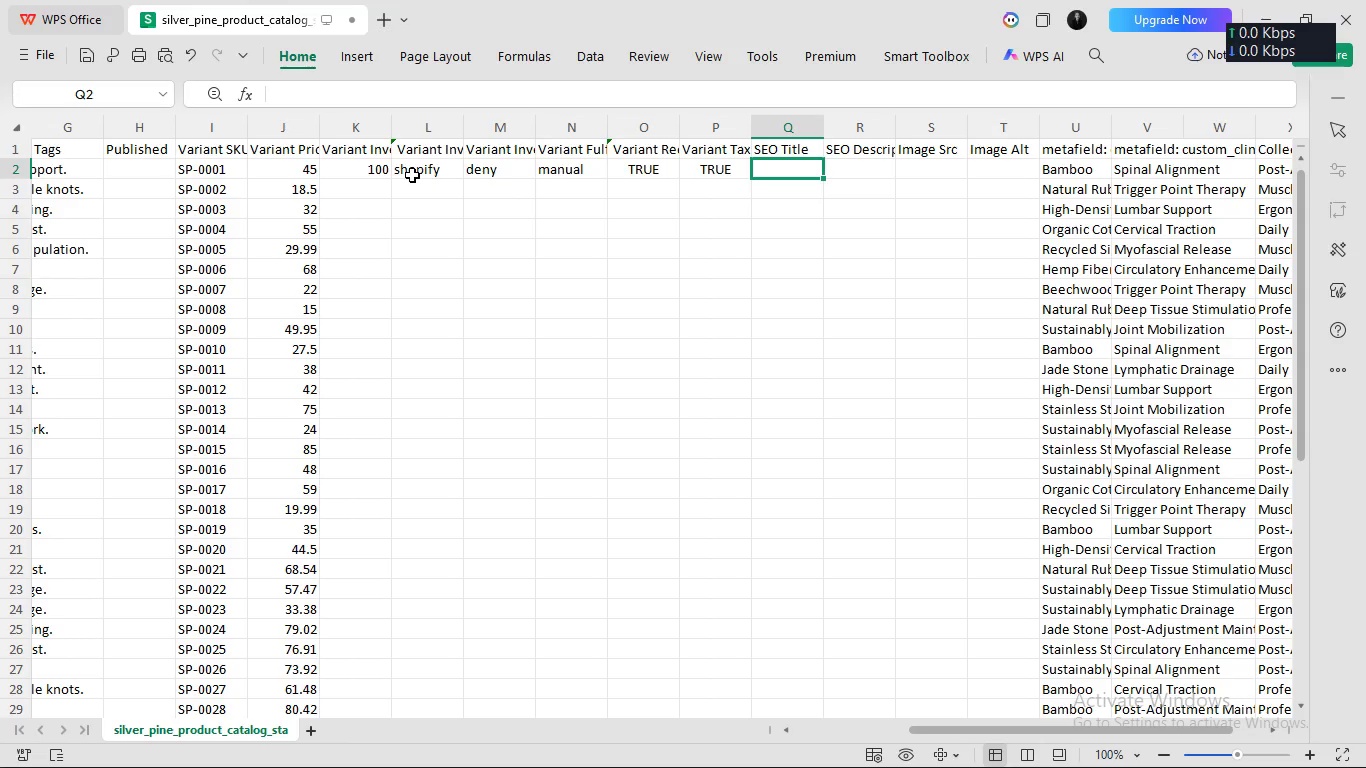 
left_click_drag(start_coordinate=[344, 168], to_coordinate=[728, 166])
 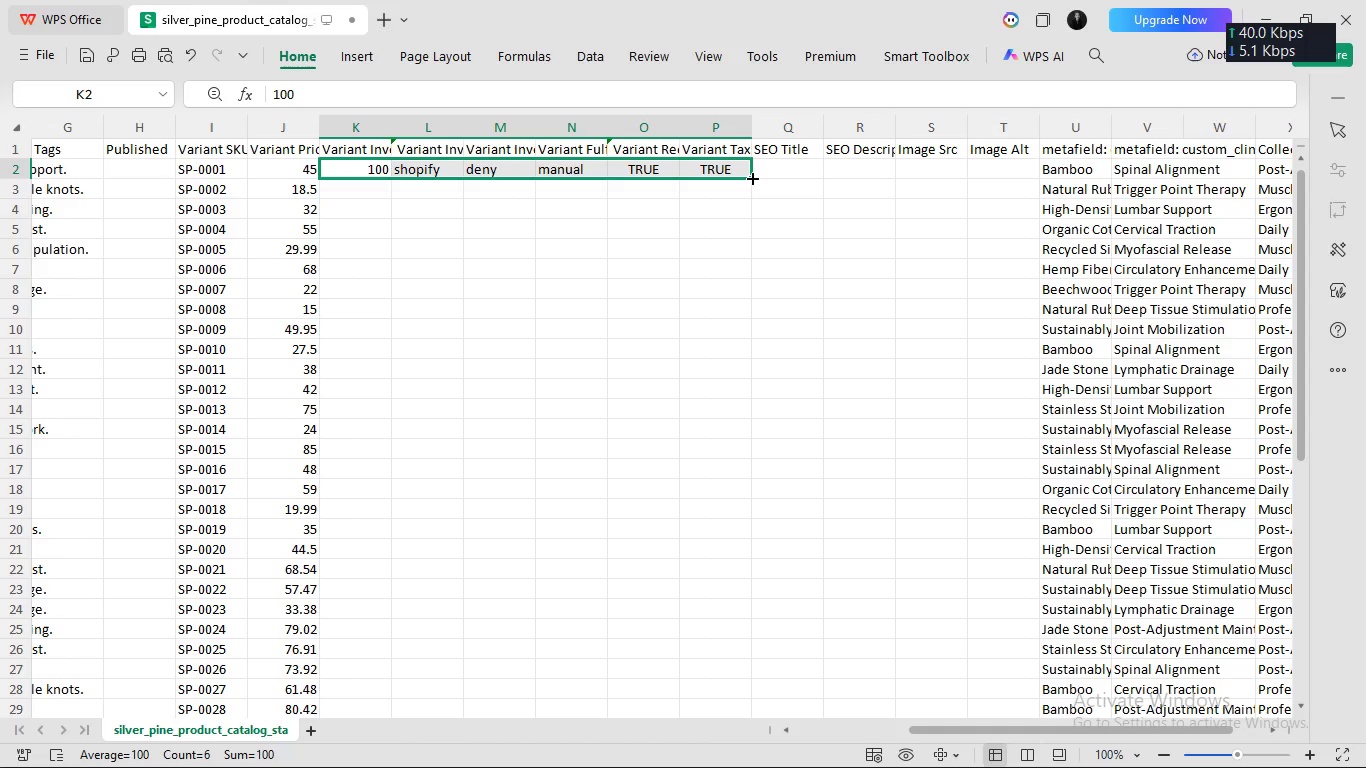 
left_click_drag(start_coordinate=[751, 179], to_coordinate=[943, 650])
 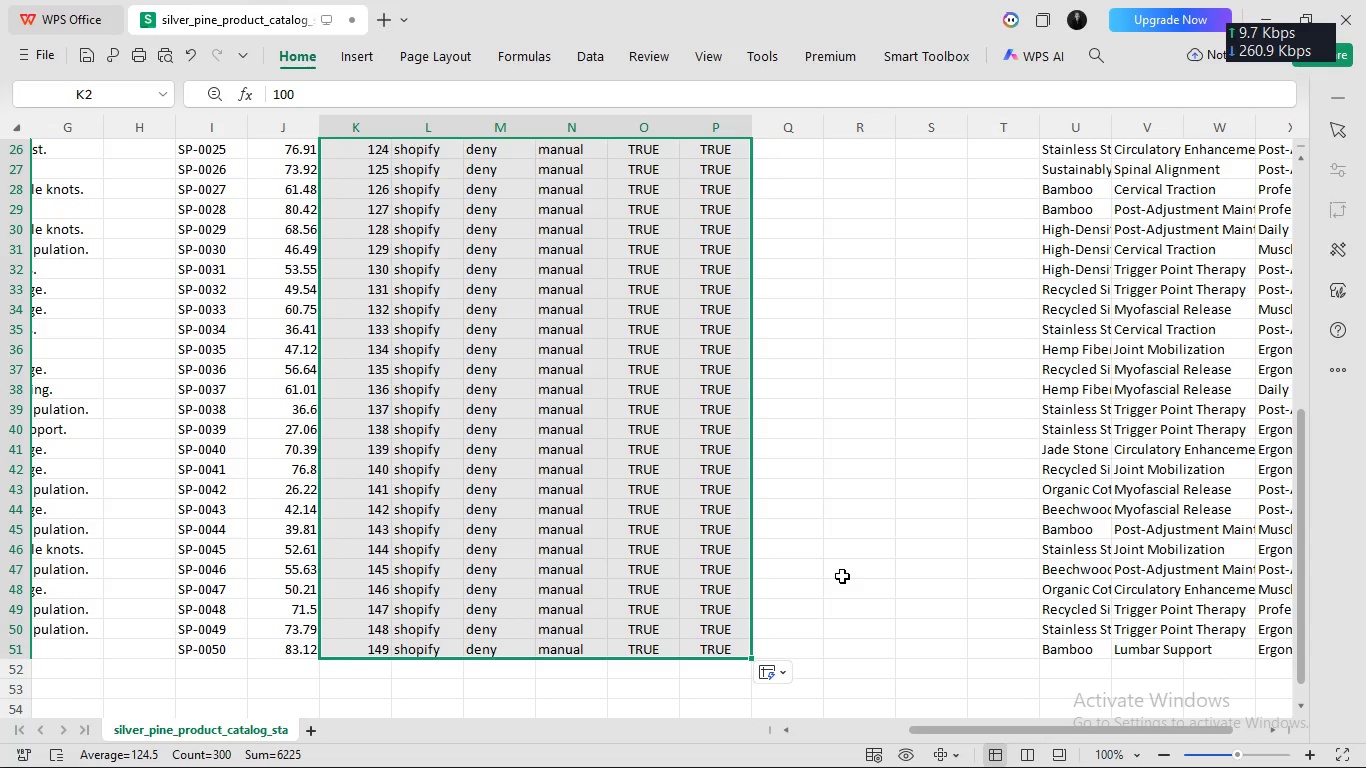 
scroll: coordinate [842, 575], scroll_direction: up, amount: 70.0
 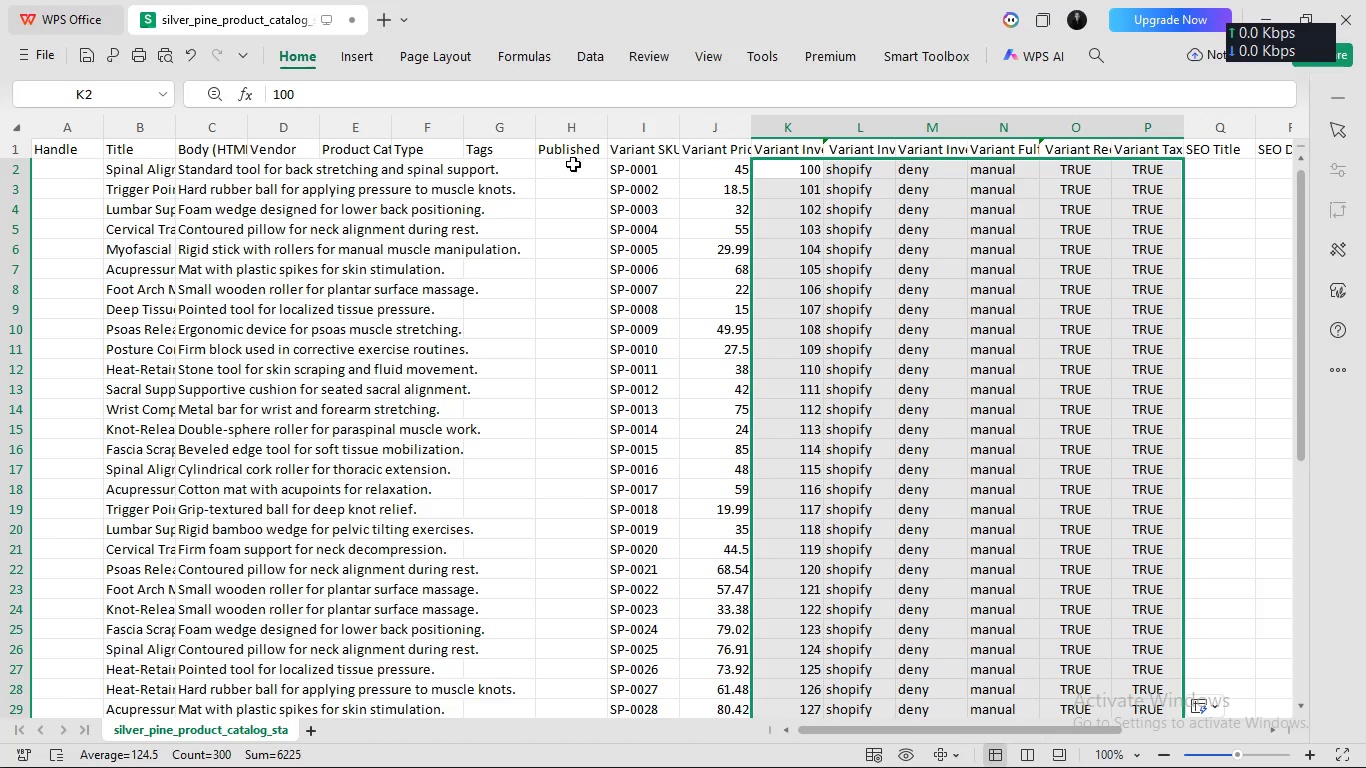 
left_click([565, 169])
 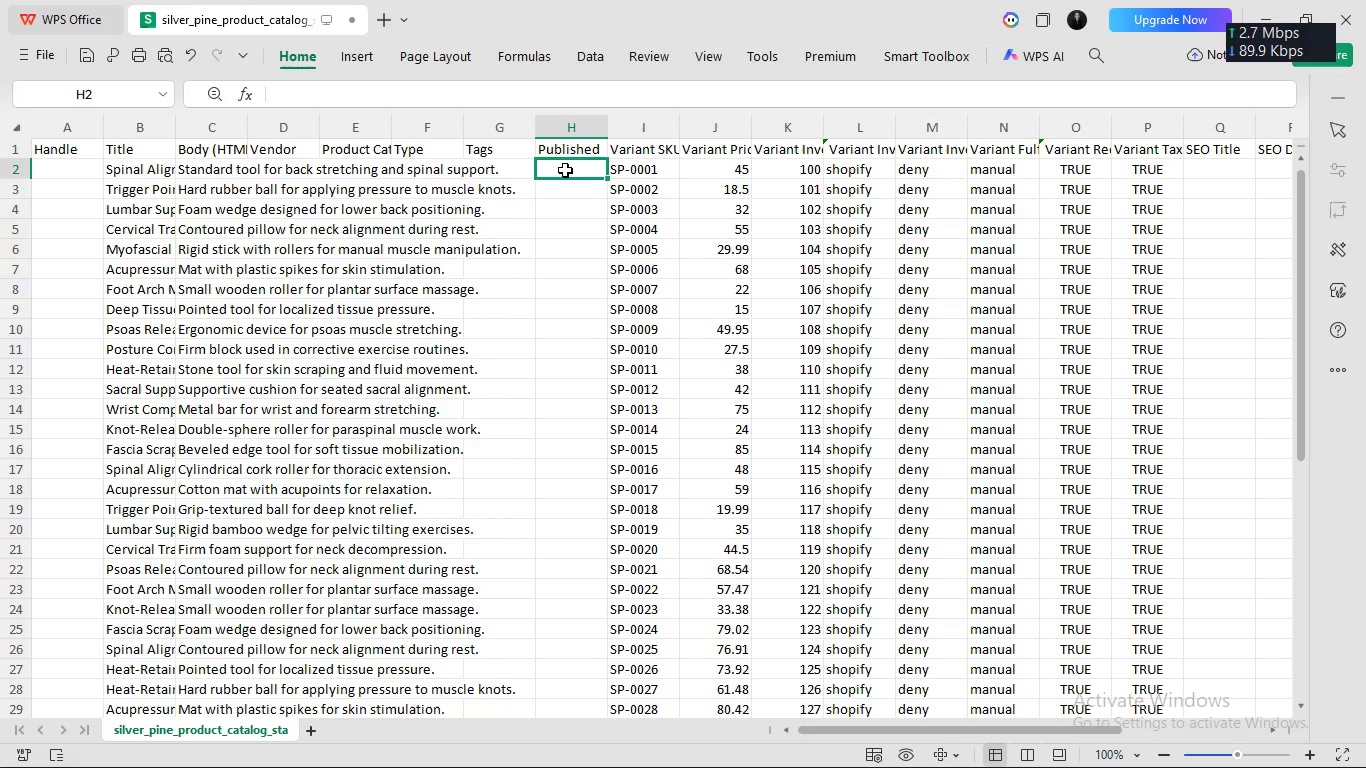 
wait(7.14)
 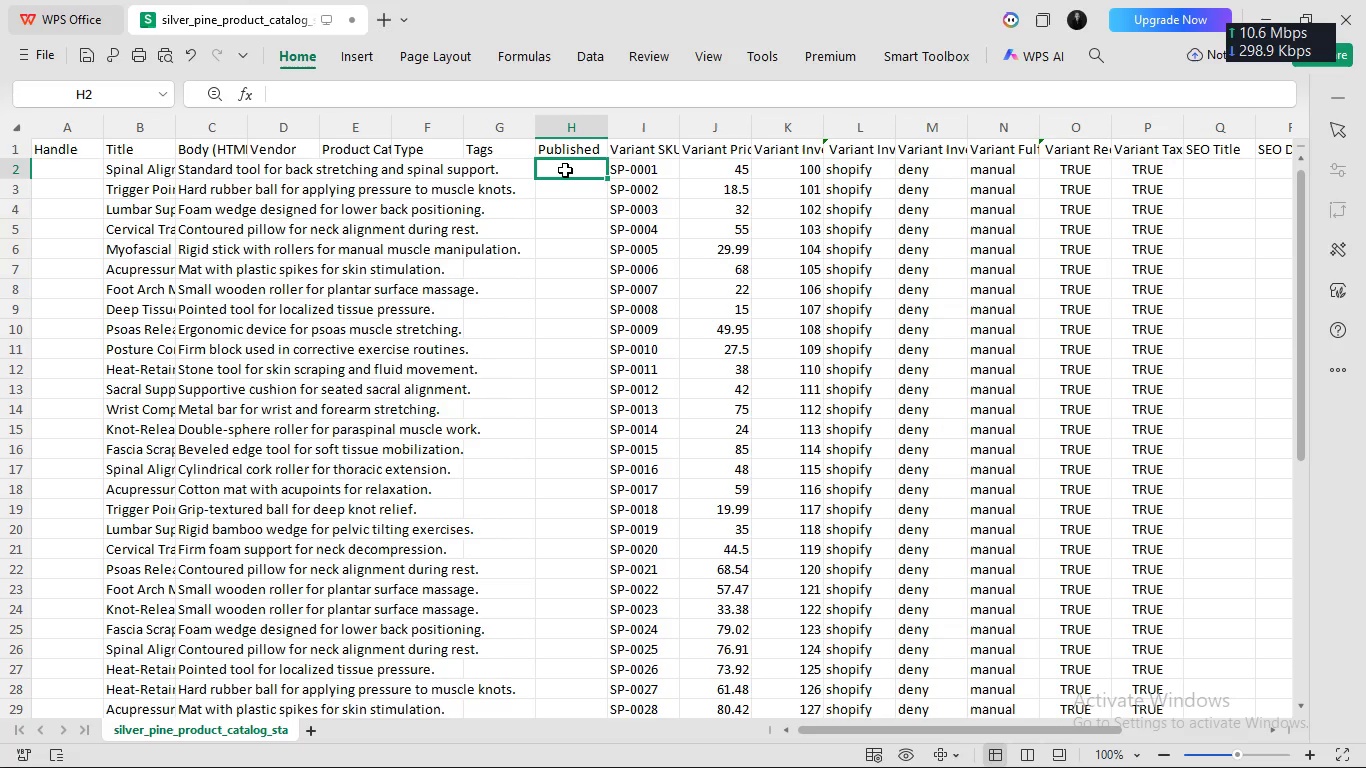 
double_click([565, 169])
 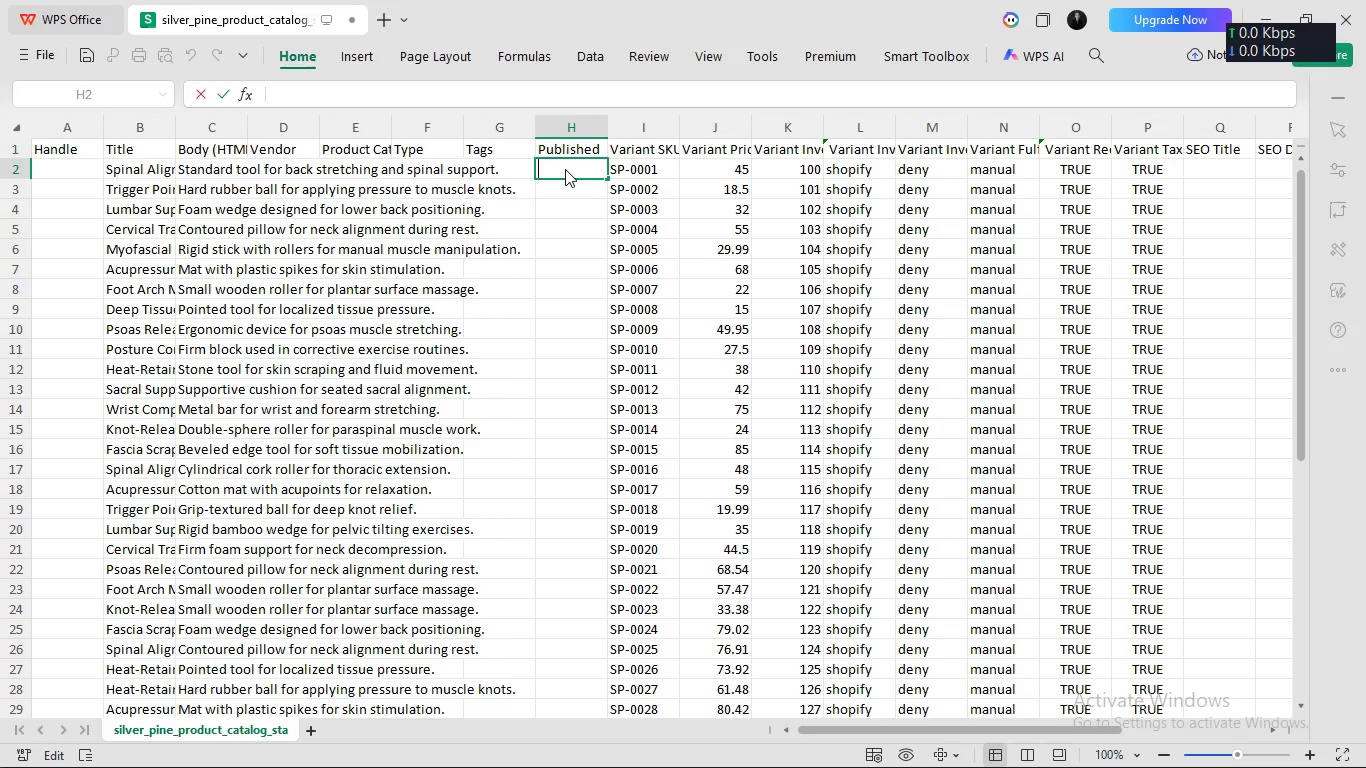 
type(TRUE)
 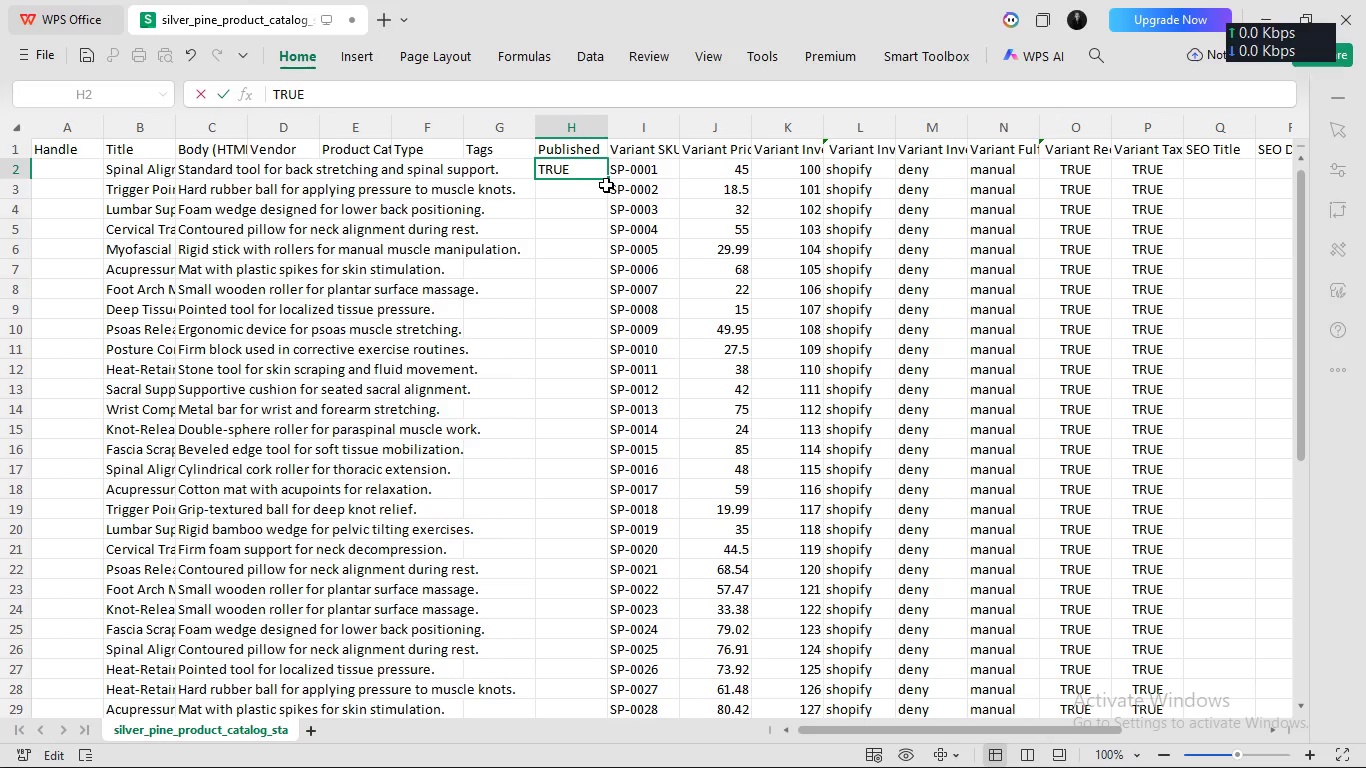 
left_click_drag(start_coordinate=[607, 181], to_coordinate=[669, 648])
 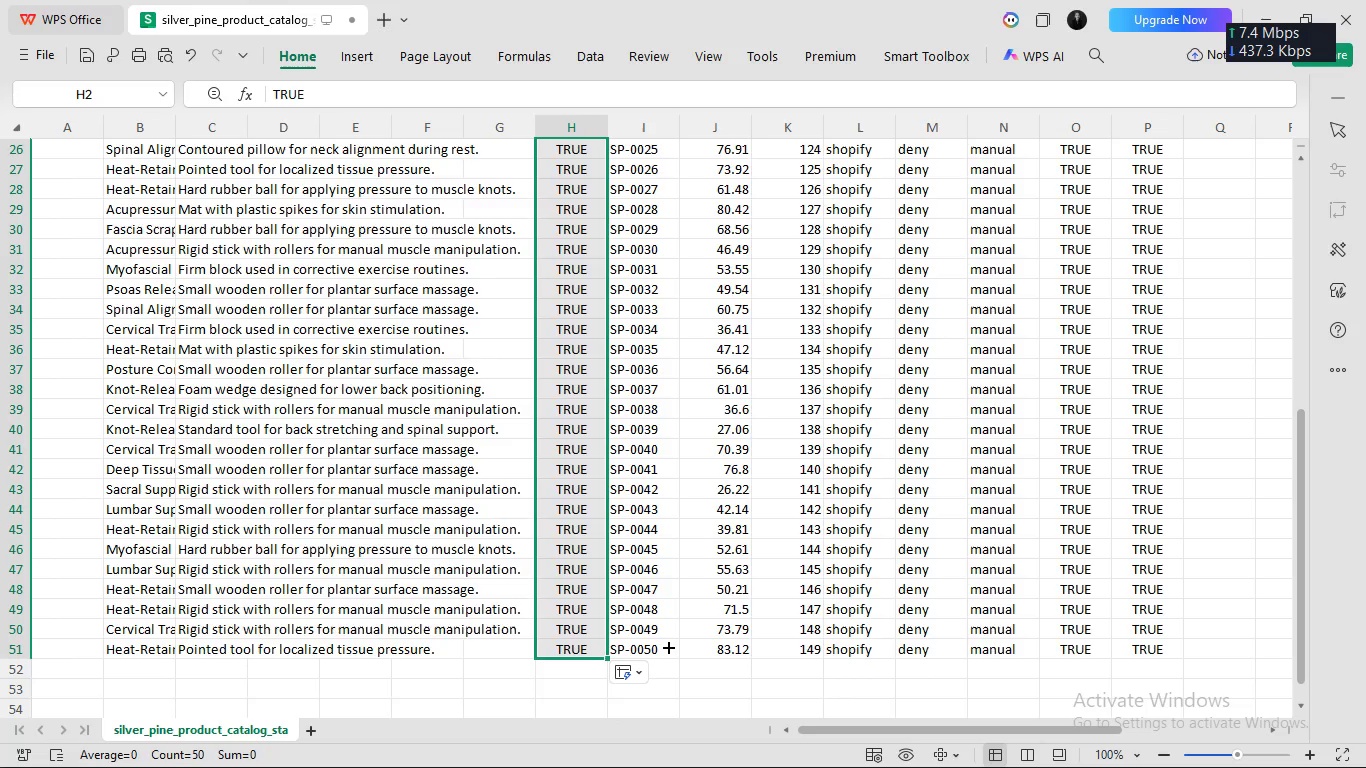 
scroll: coordinate [431, 248], scroll_direction: up, amount: 419.0
 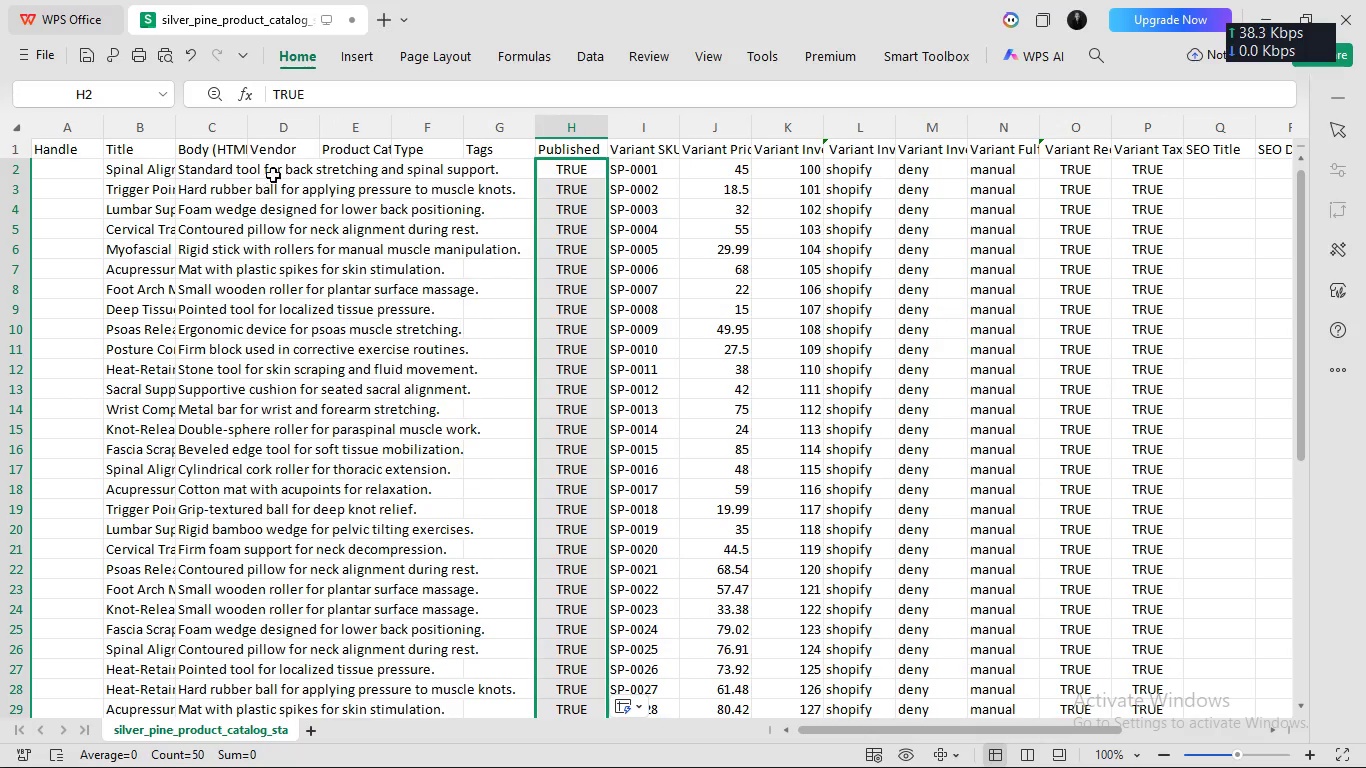 
left_click([282, 167])
 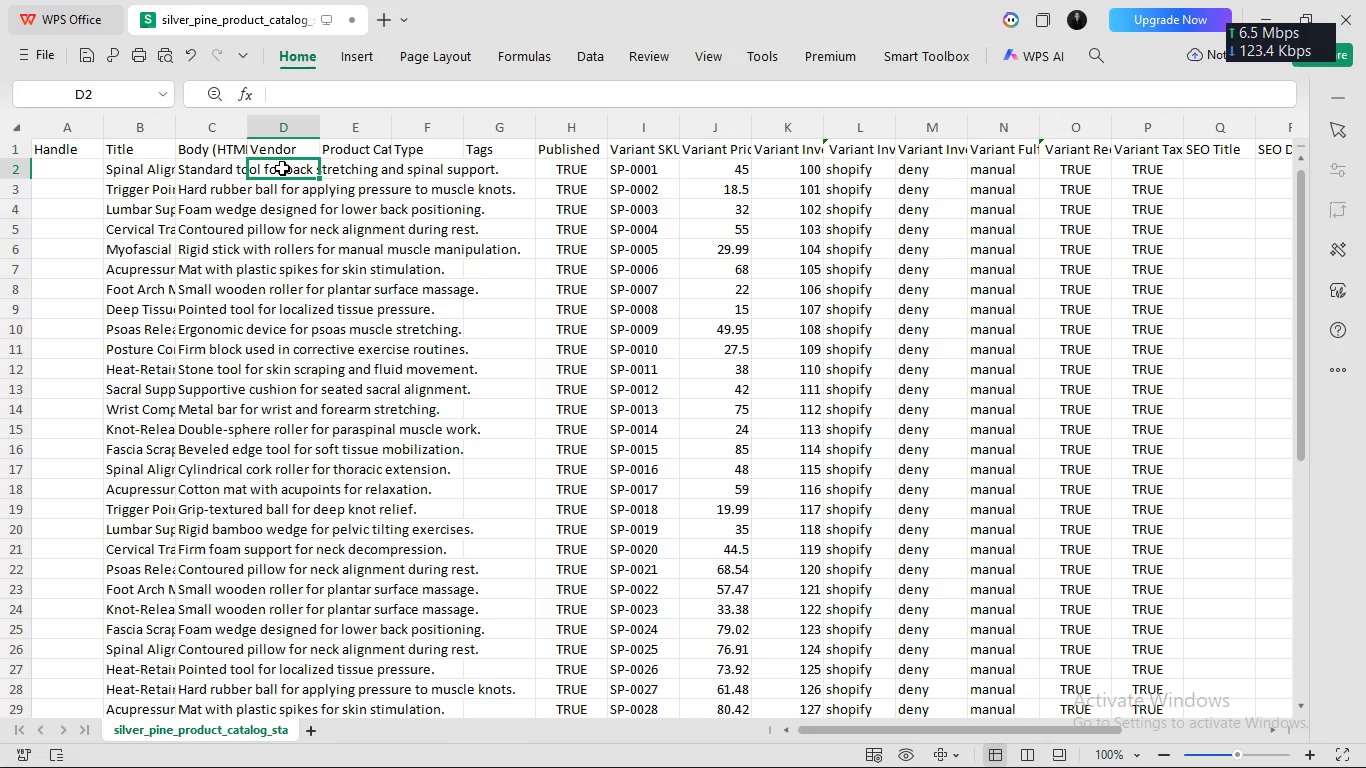 
left_click([282, 167])
 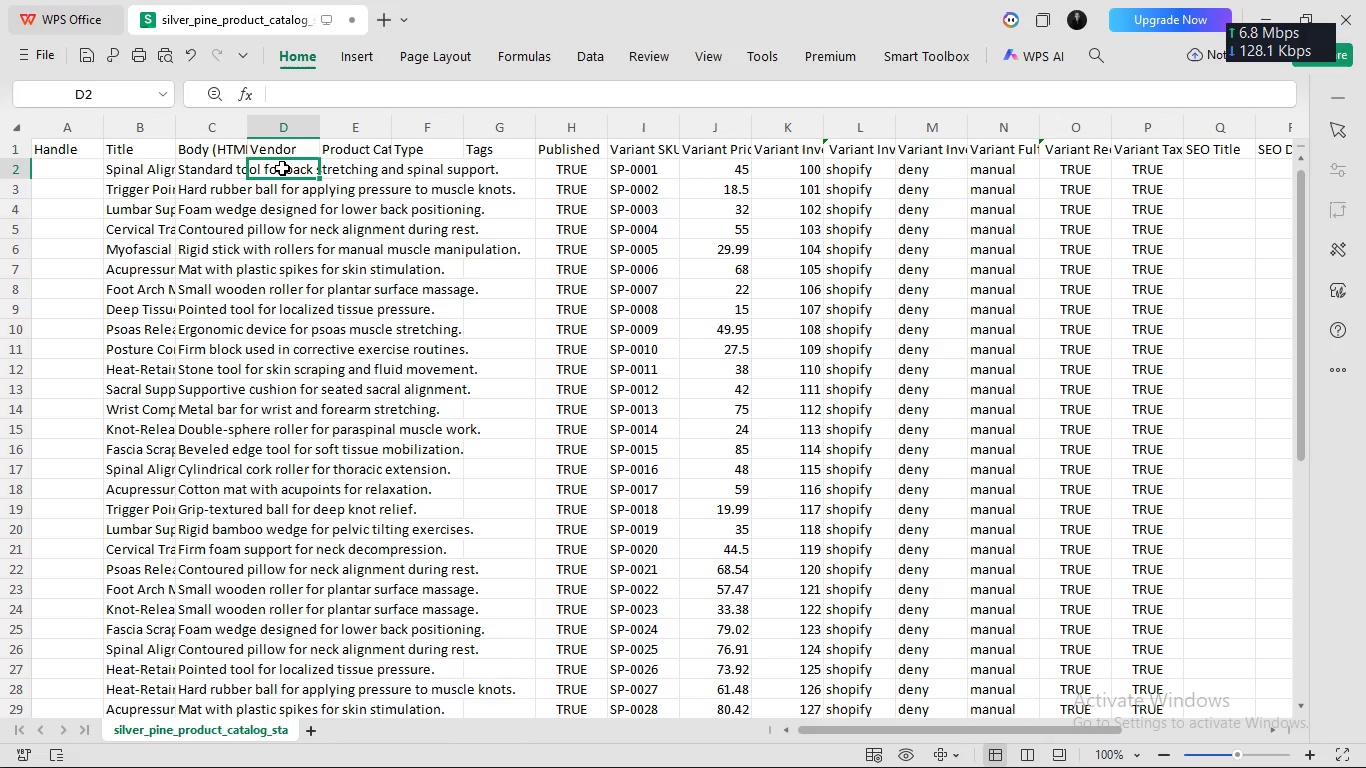 
double_click([282, 167])
 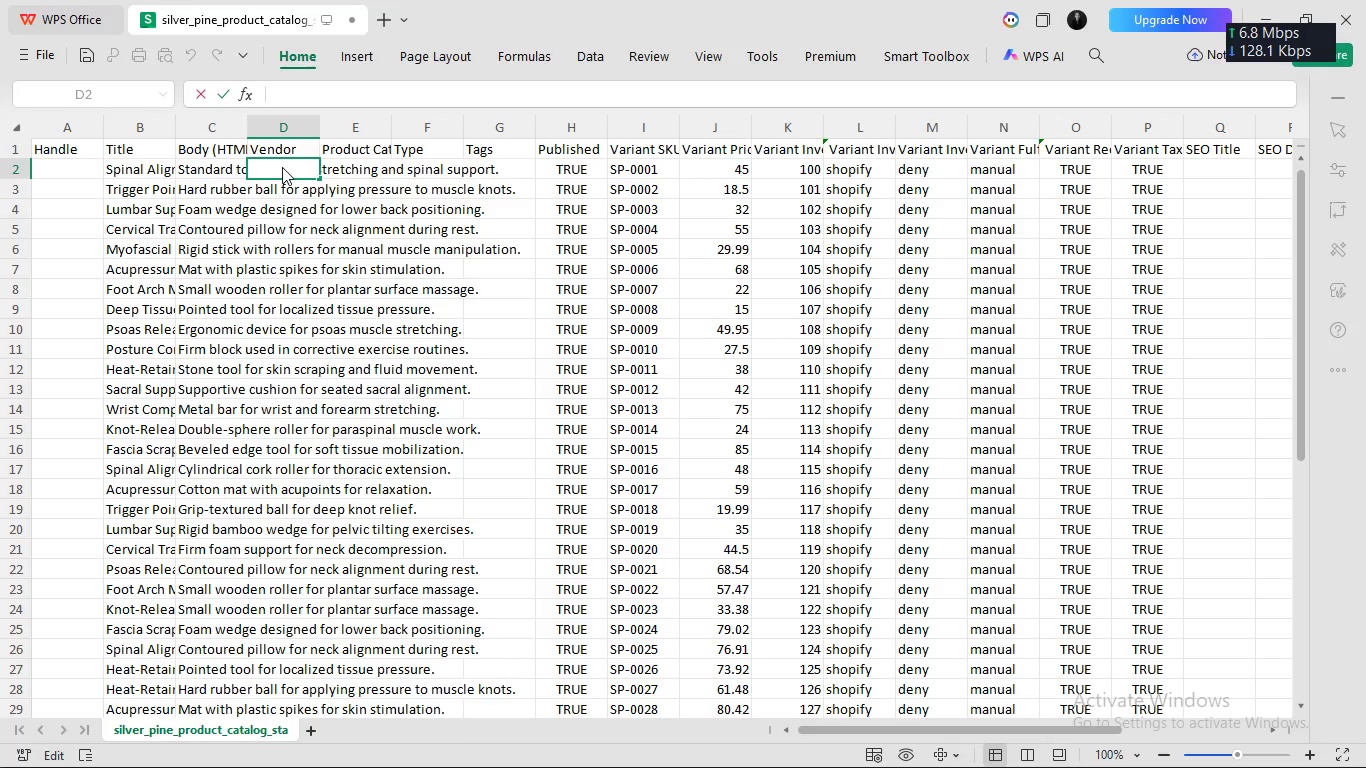 
key(Meta+MetaLeft)
 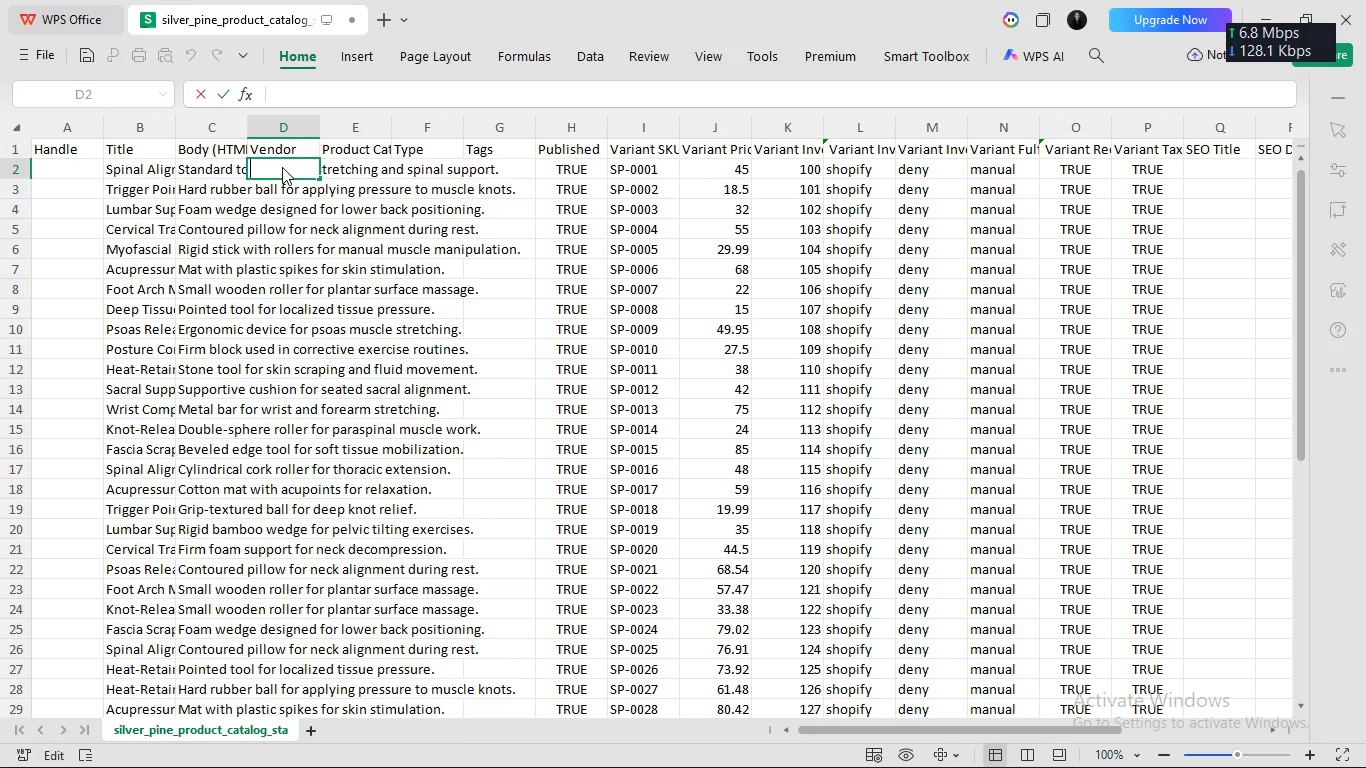 
key(Meta+V)
 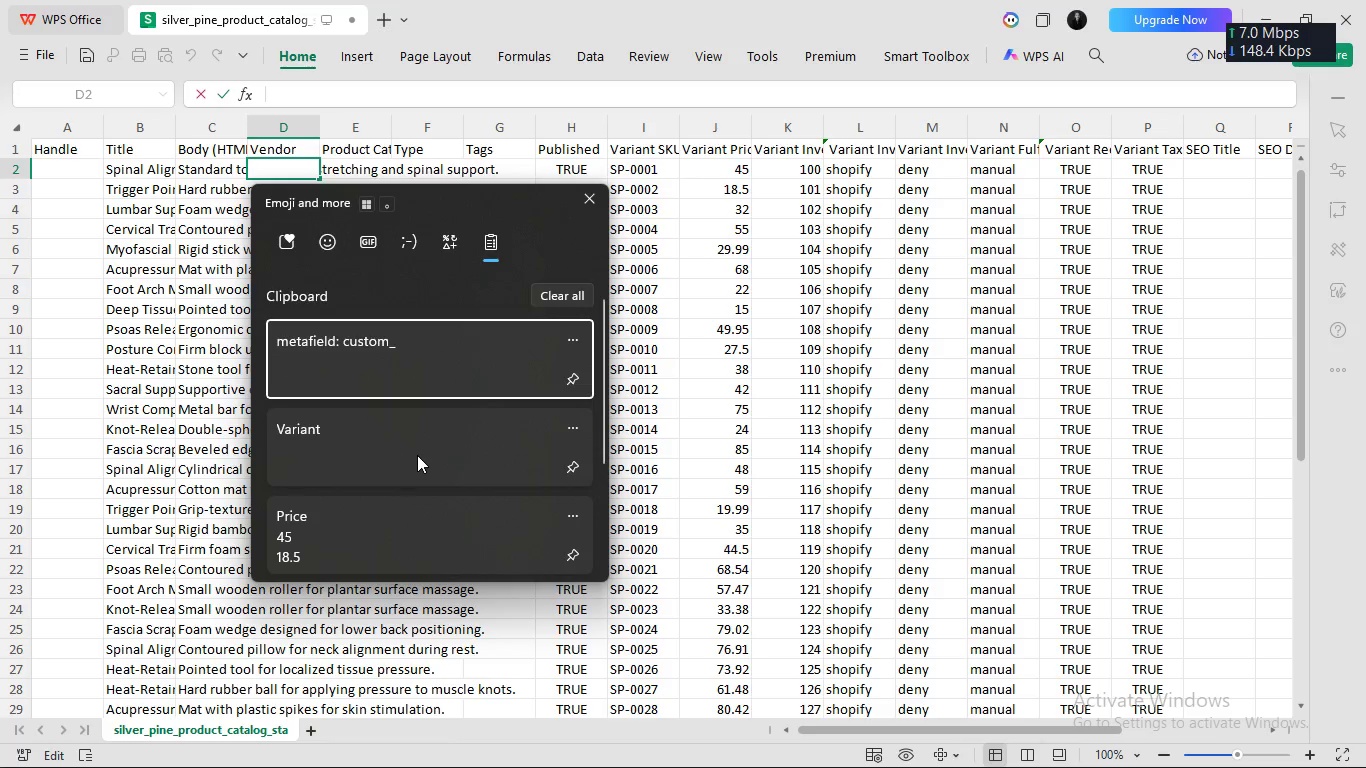 
scroll: coordinate [417, 455], scroll_direction: down, amount: 12.0
 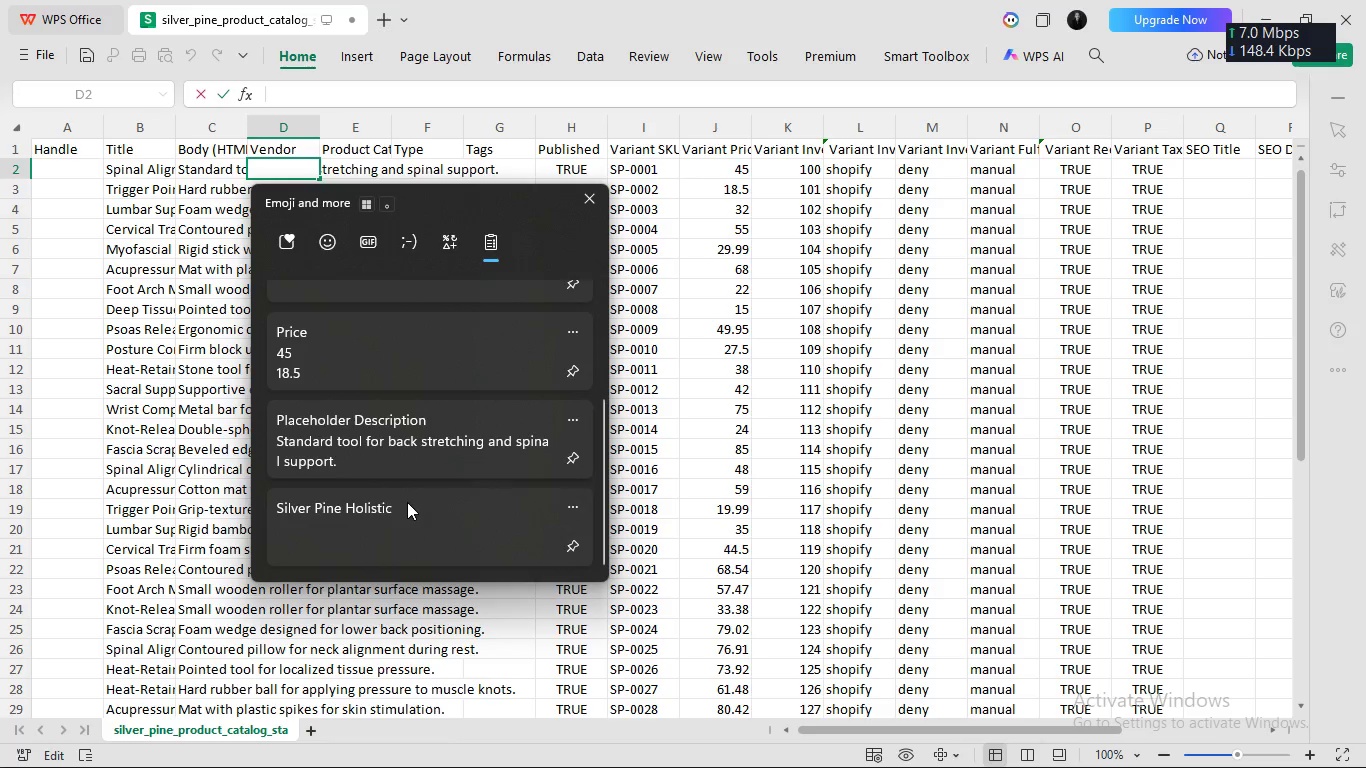 
left_click([407, 502])
 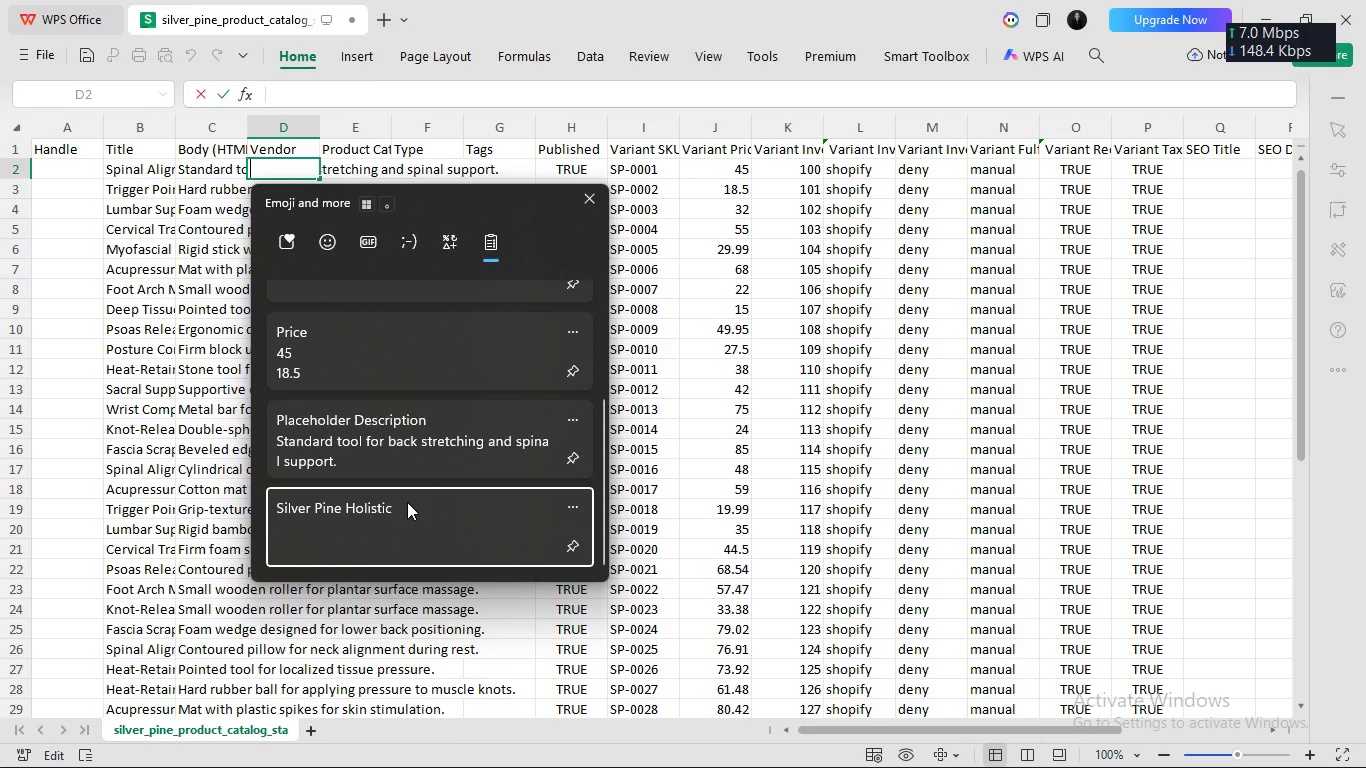 
key(Control+ControlLeft)
 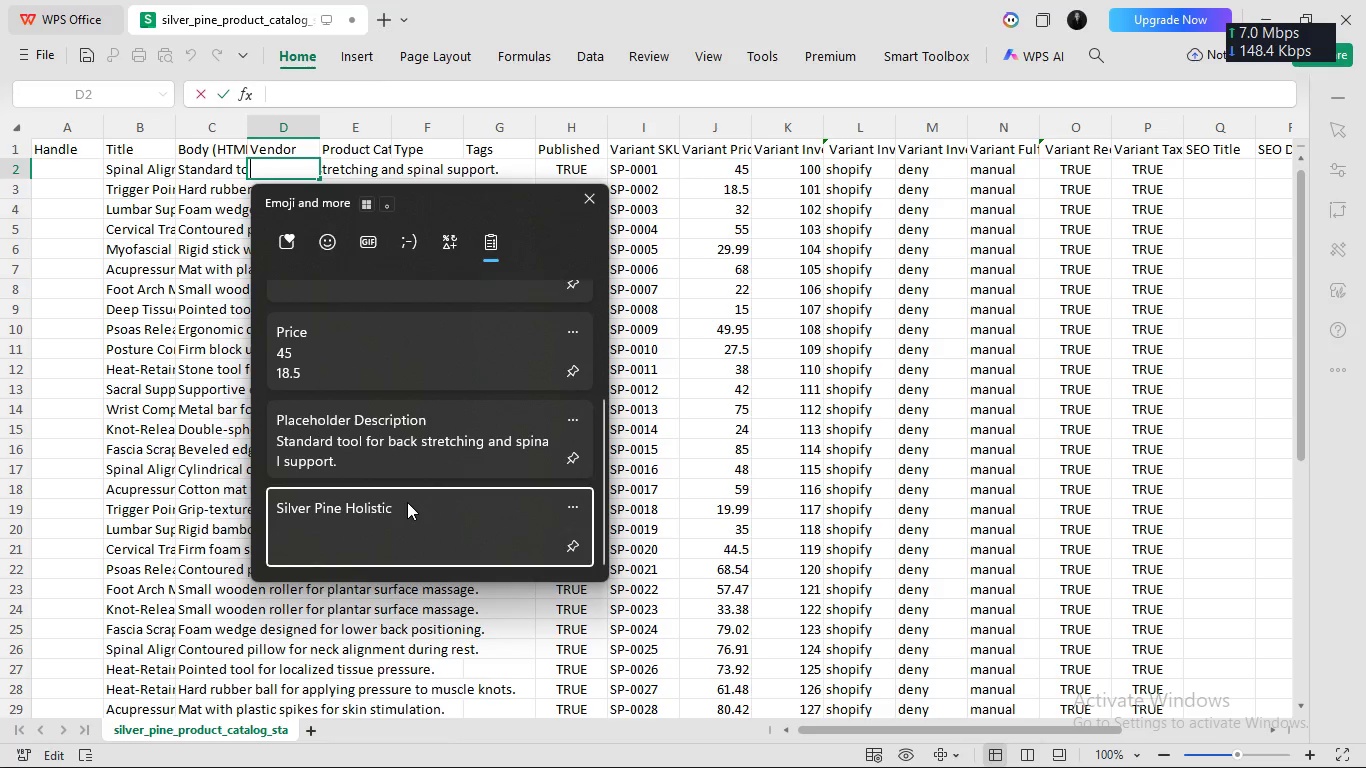 
key(Enter)
 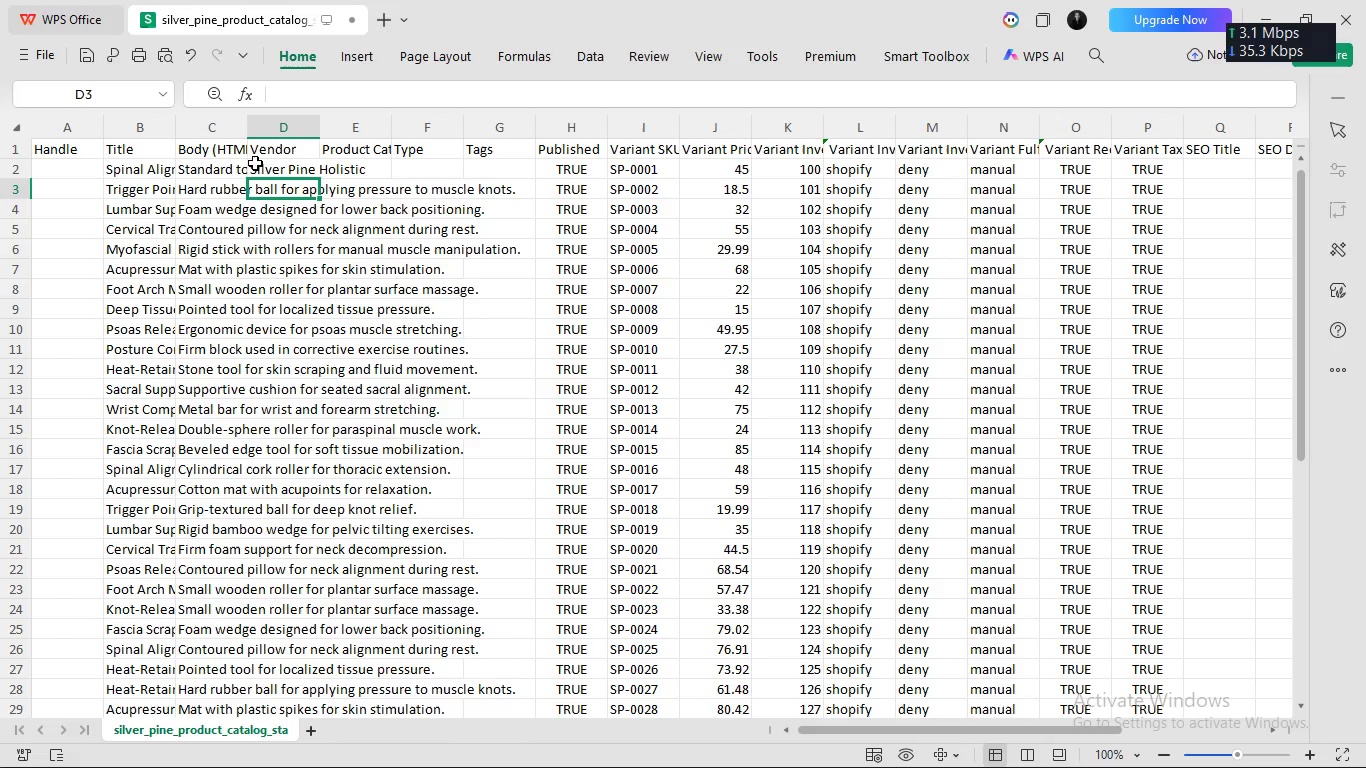 
left_click([276, 174])
 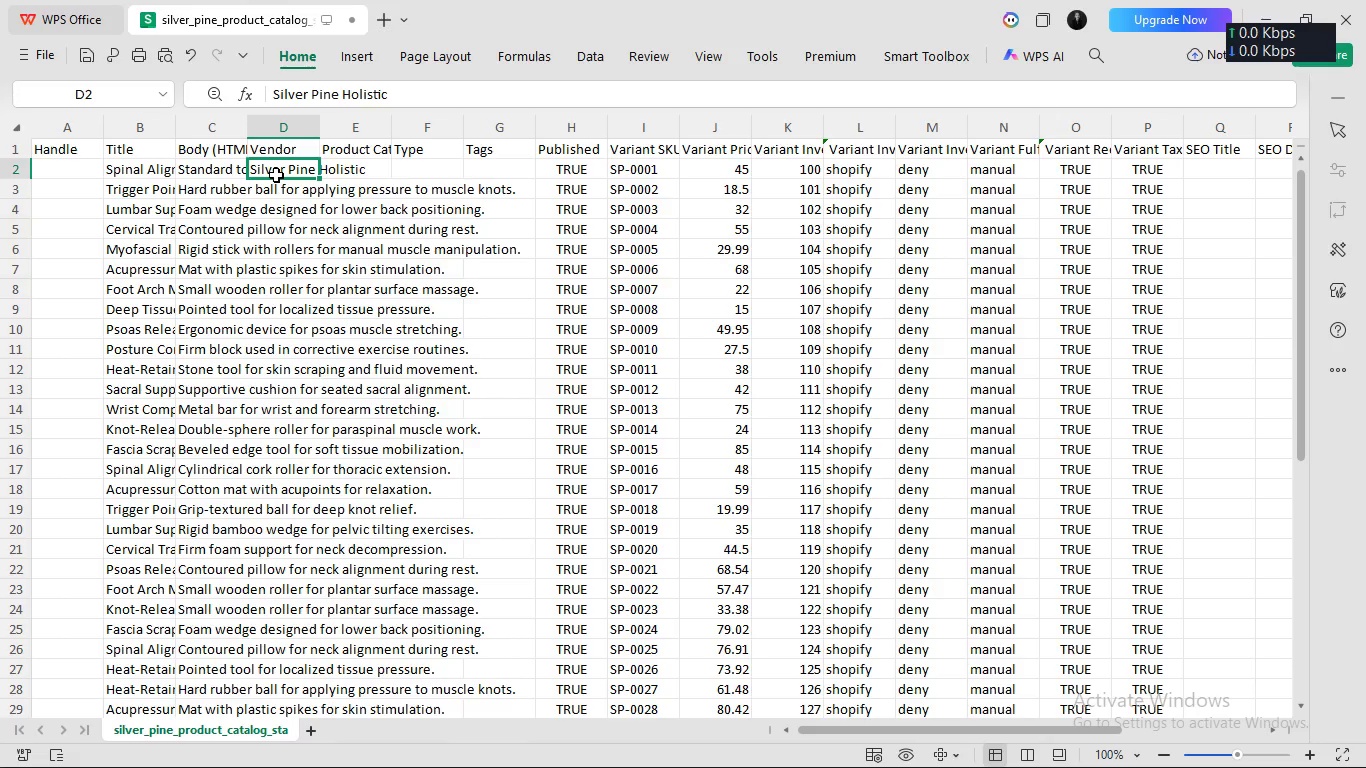 
wait(9.94)
 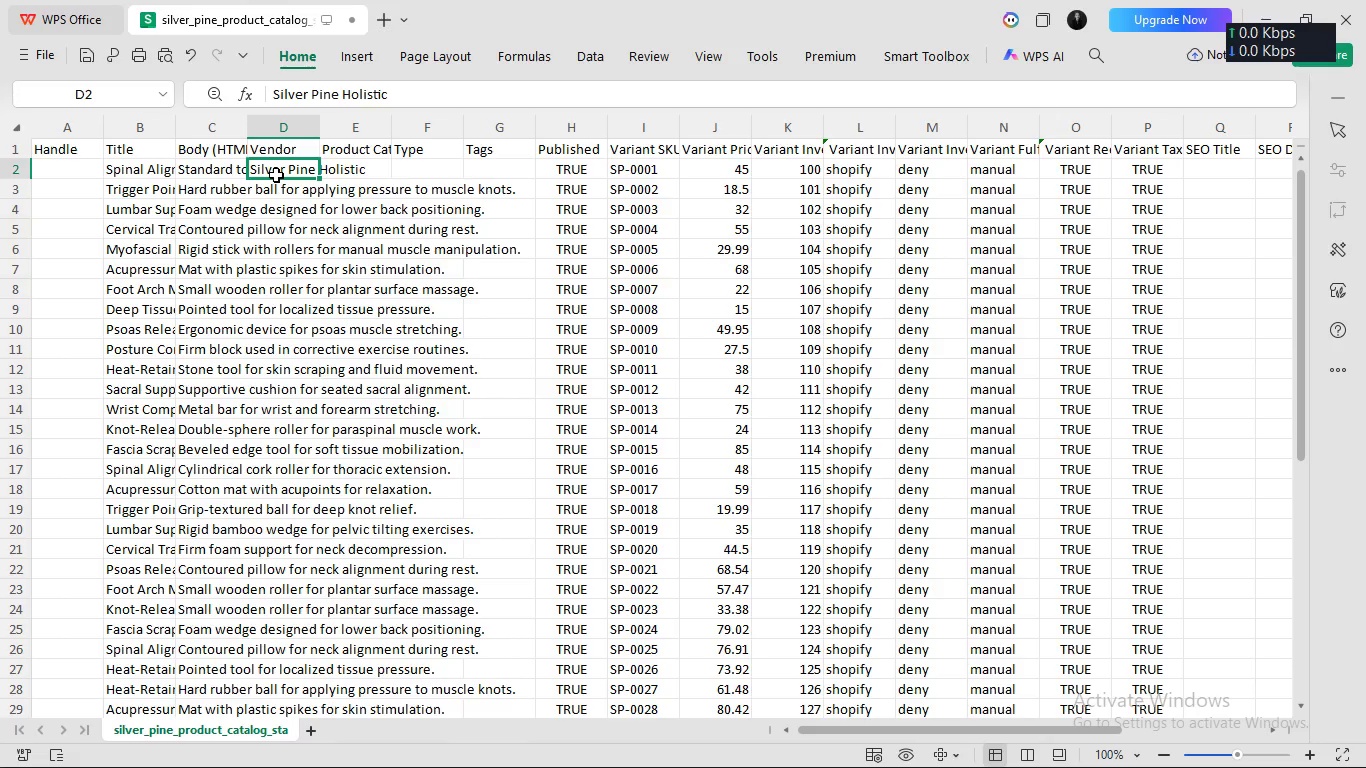 
double_click([338, 171])
 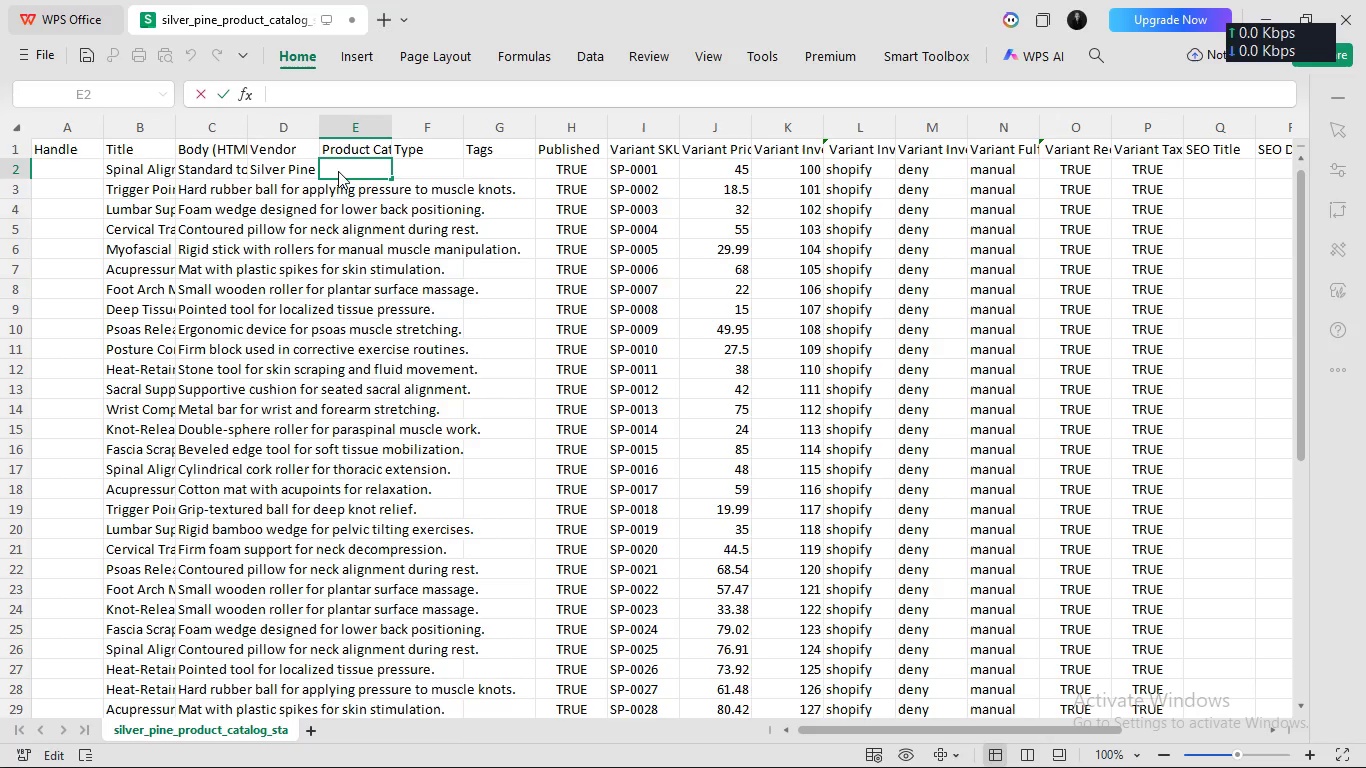 
left_click([338, 171])
 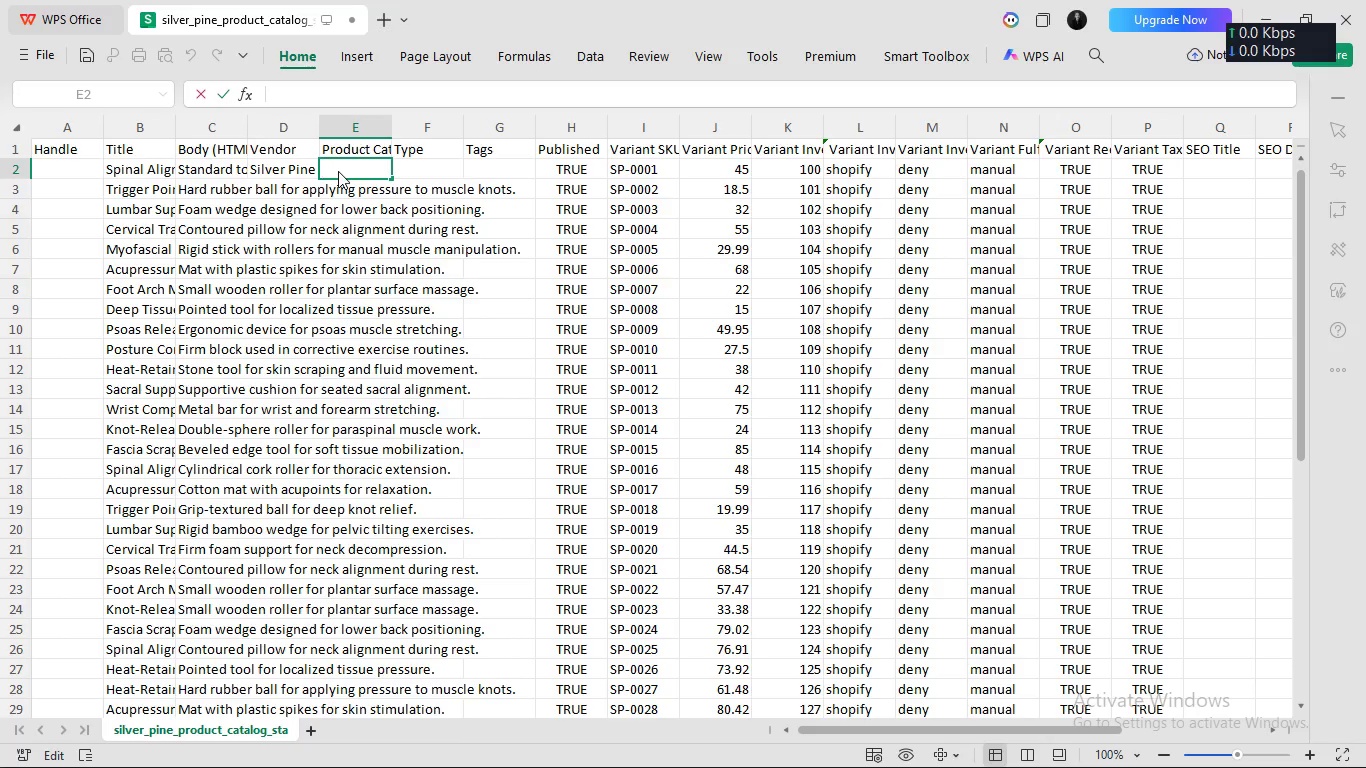 
type(Wellness Tools)
 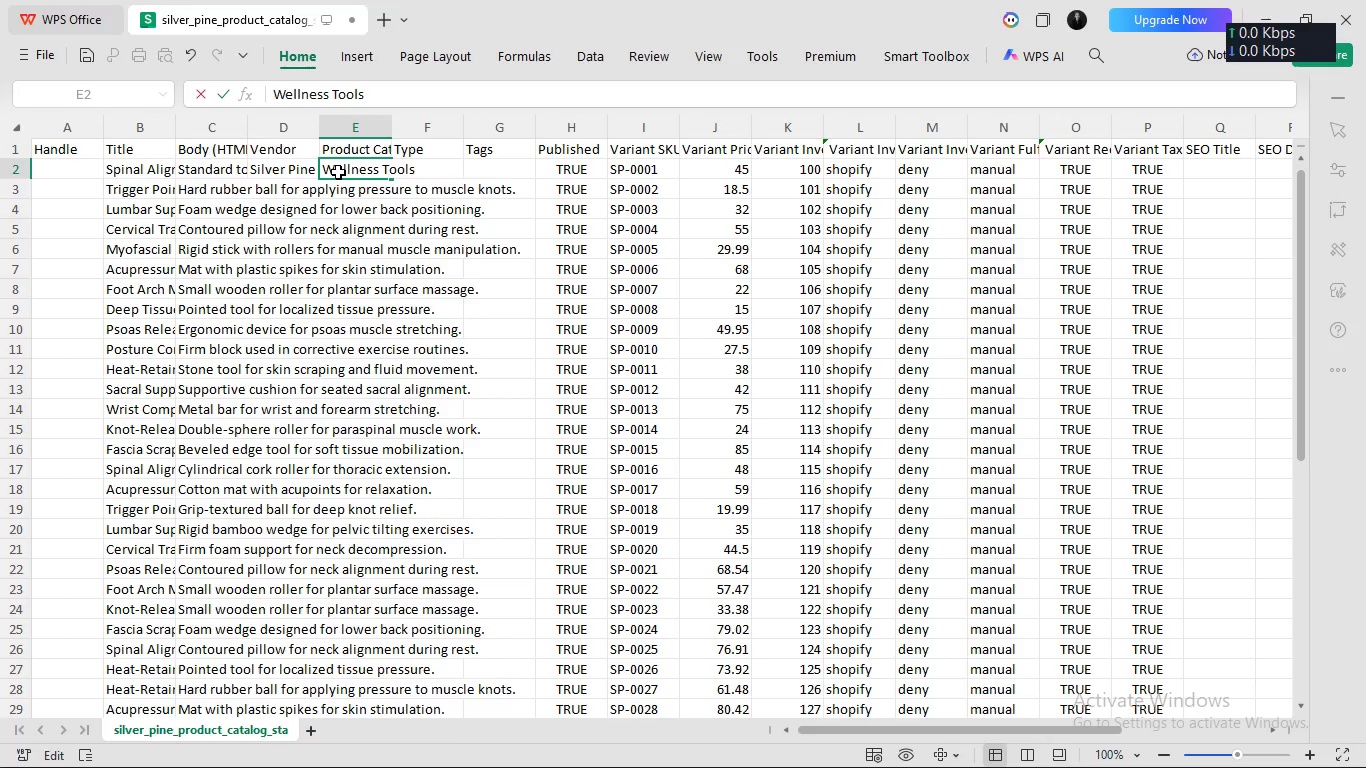 
key(Enter)
 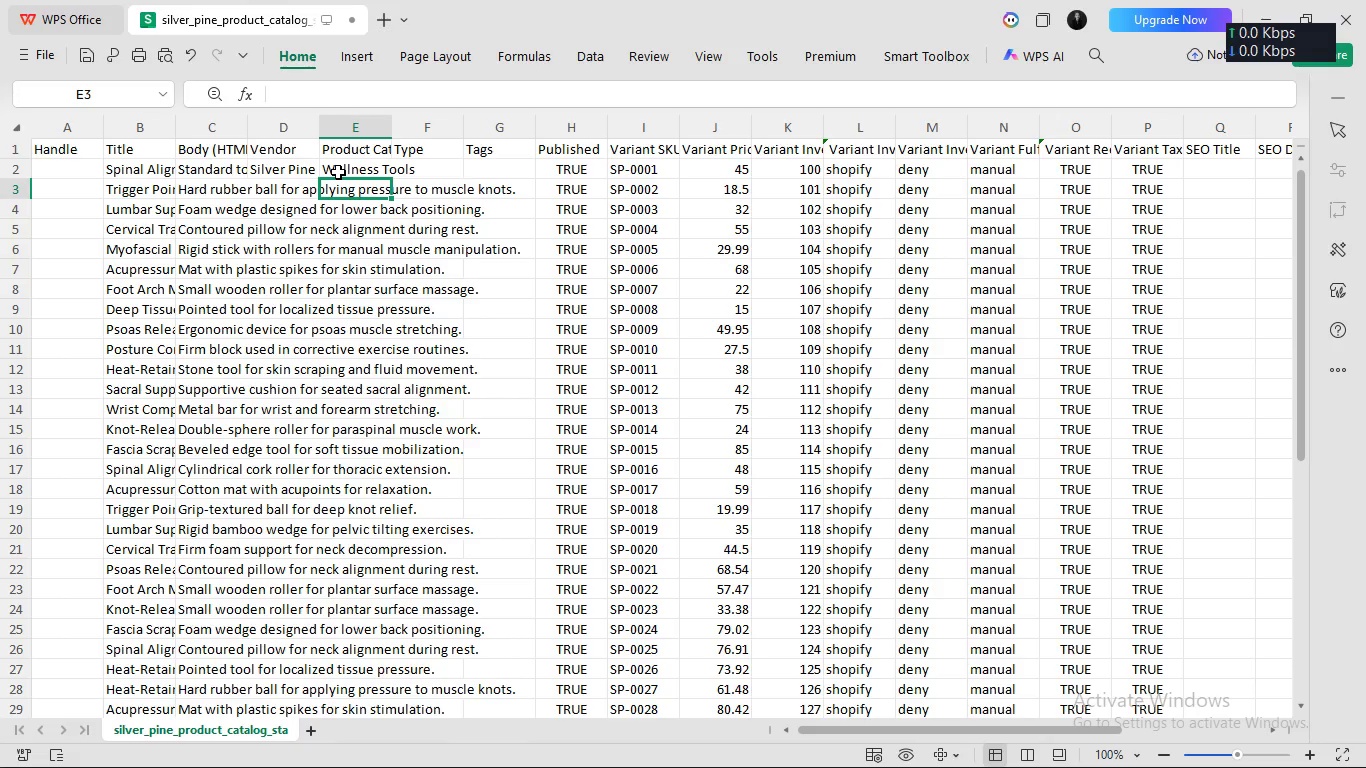 
wait(38.42)
 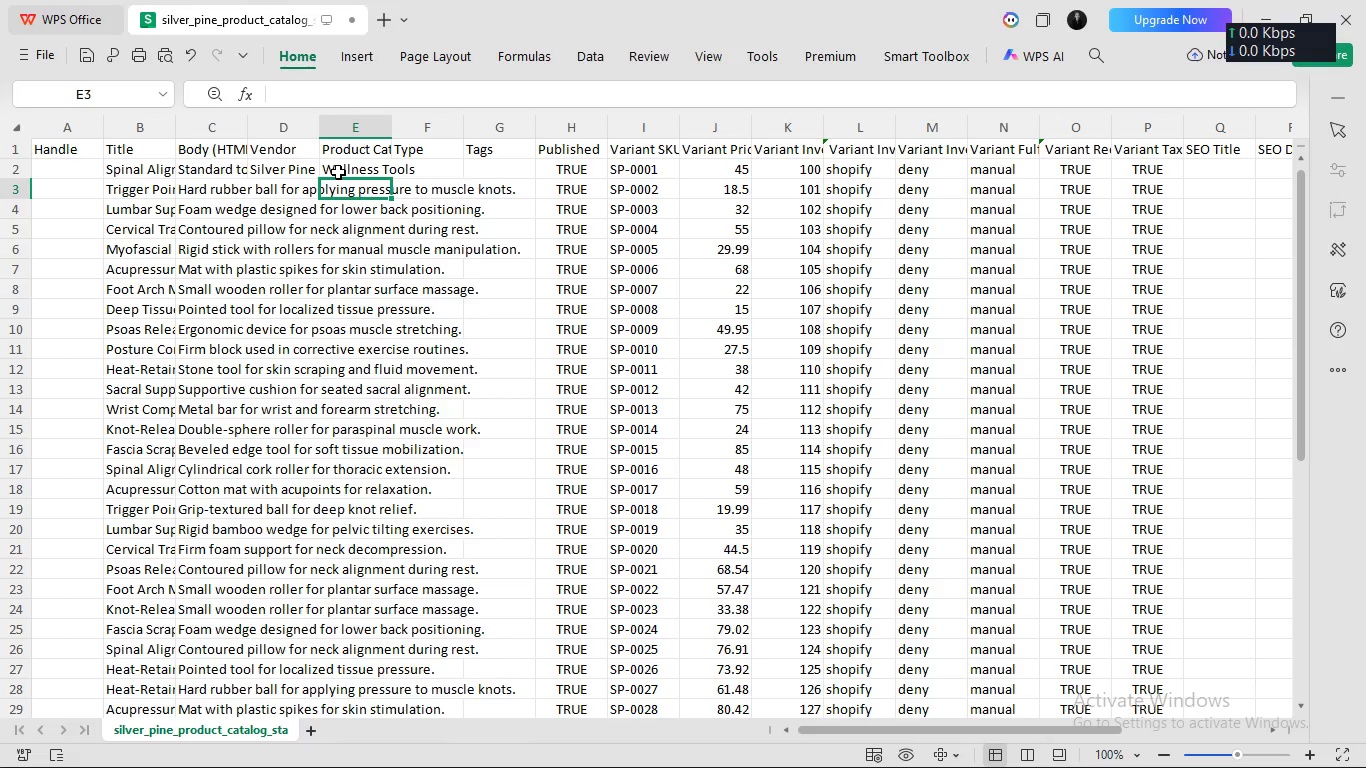 
left_click([425, 169])
 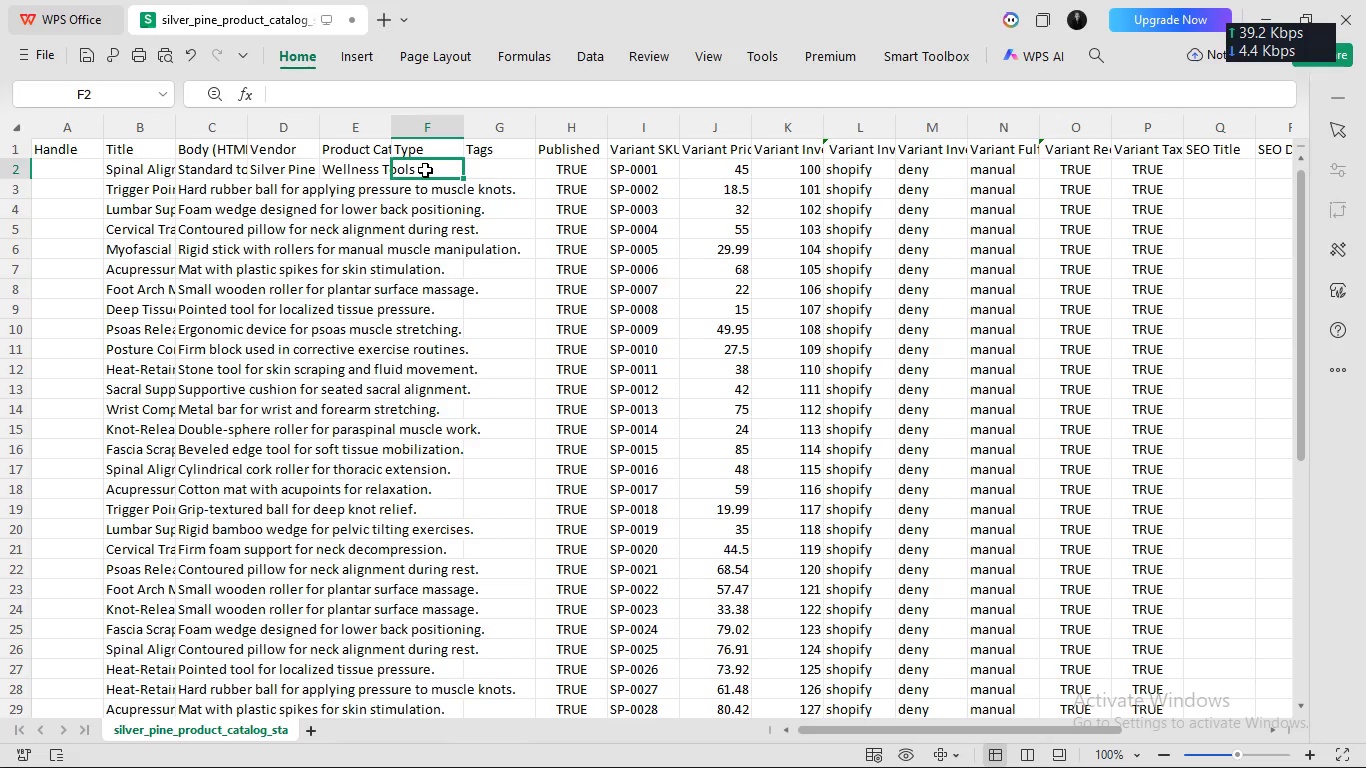 
type(Recovery / Therapy)
 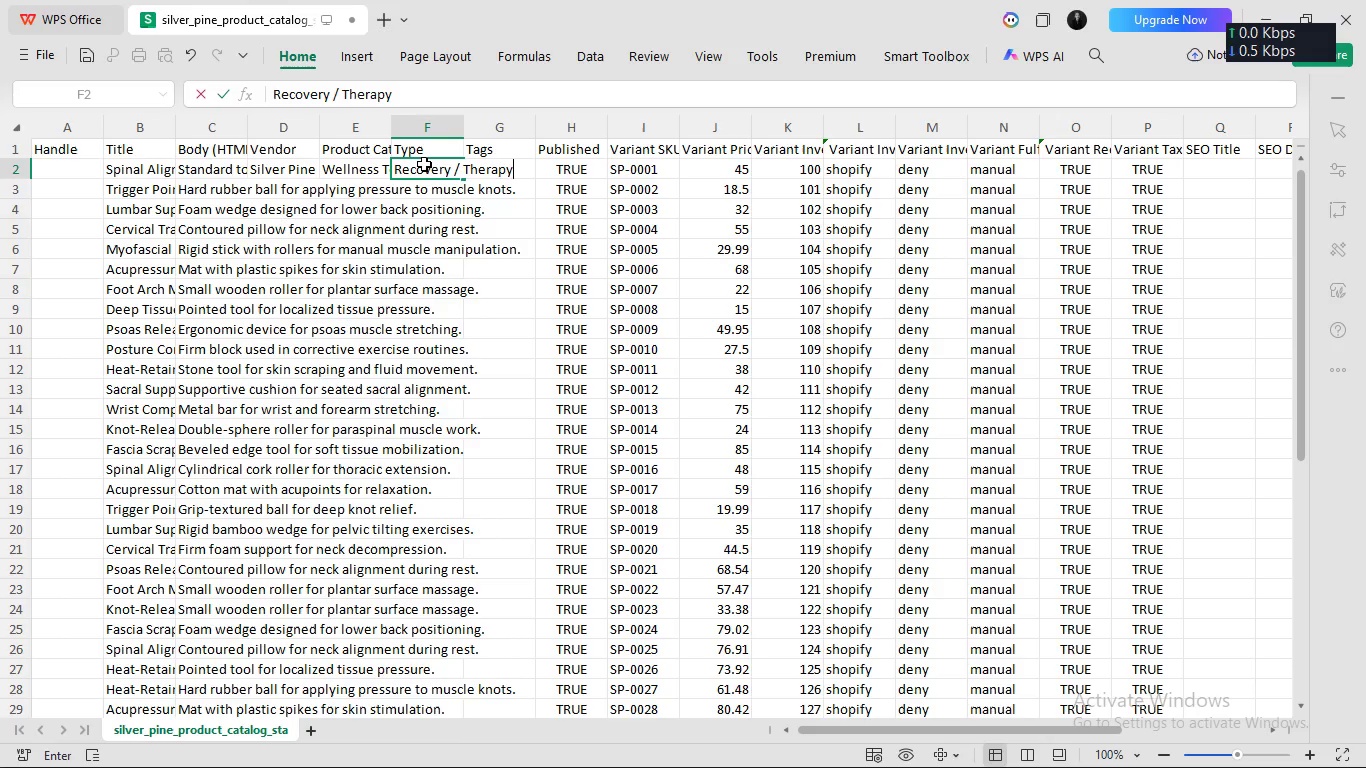 
key(Enter)
 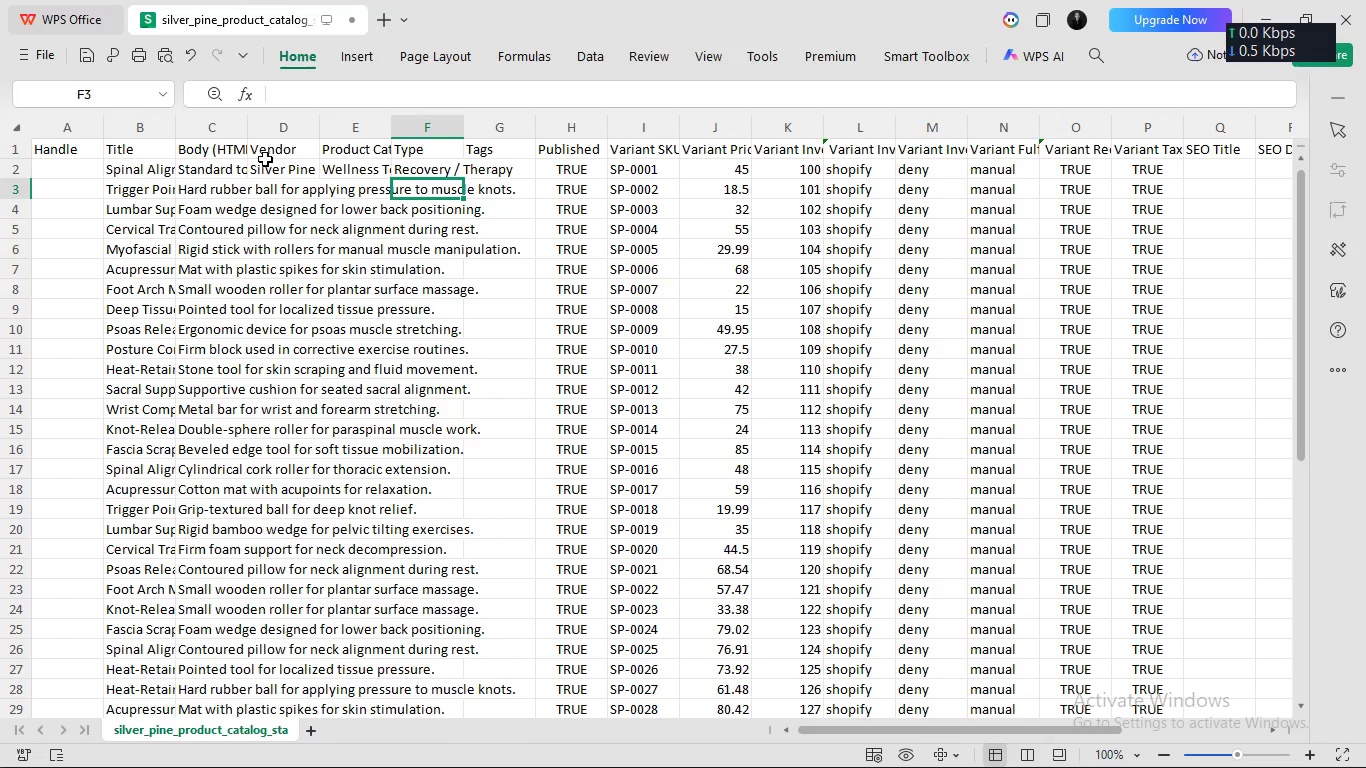 
left_click([266, 166])
 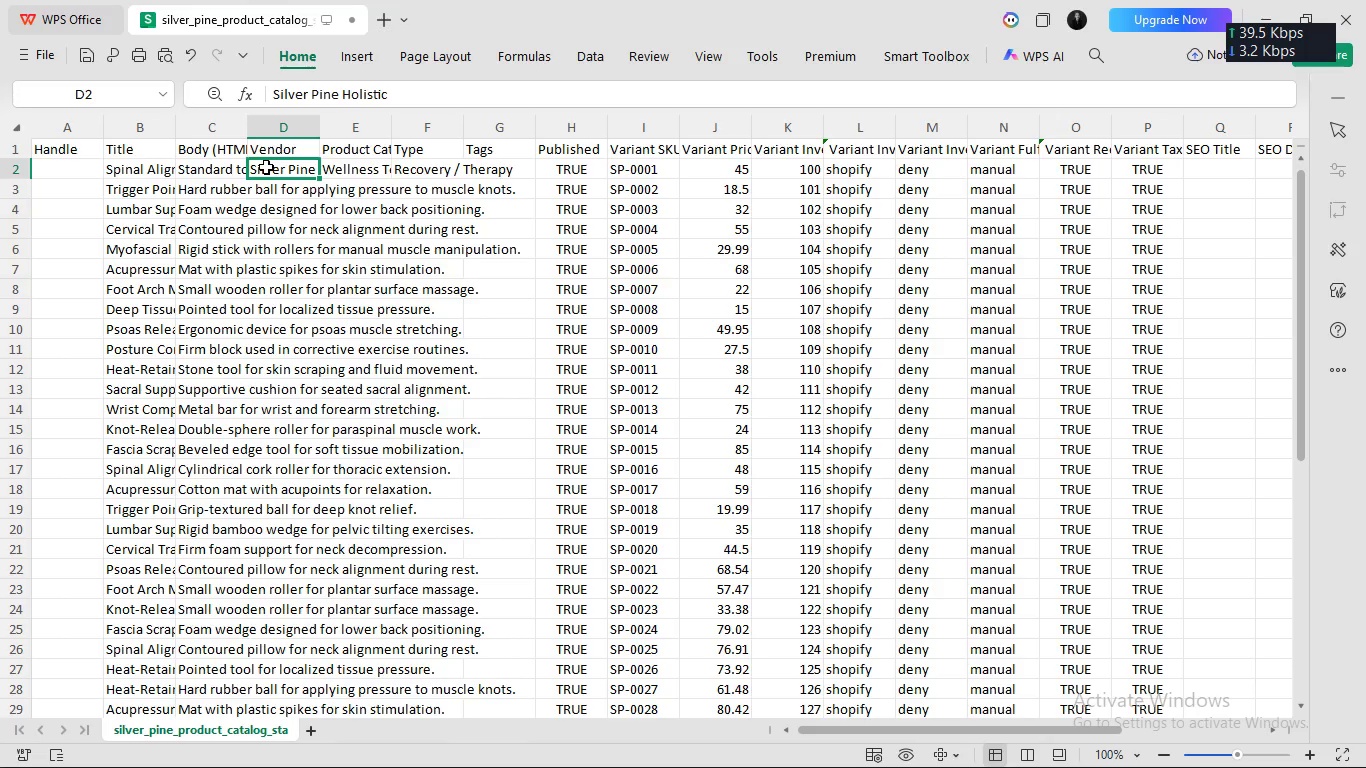 
hold_key(key=ControlLeft, duration=3.42)
left_click([352, 161])
 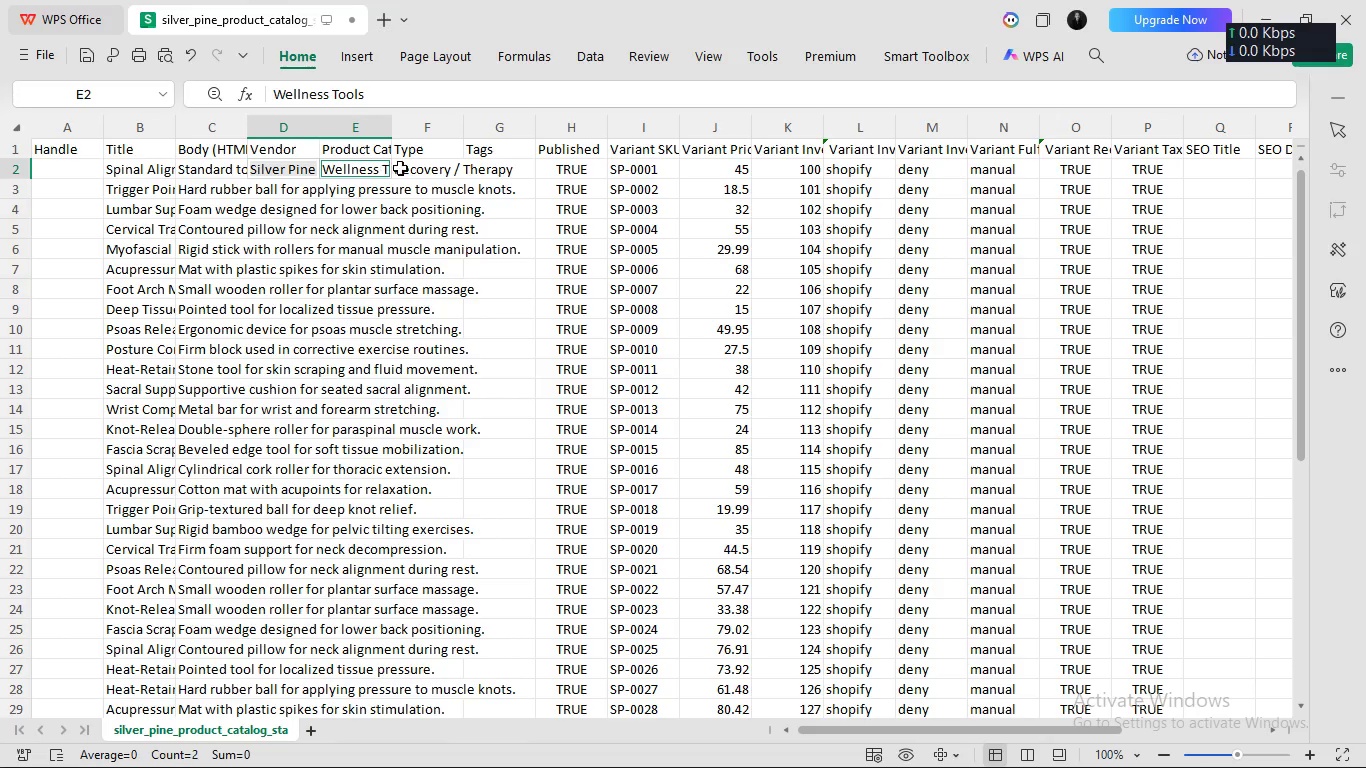 
left_click([403, 167])
 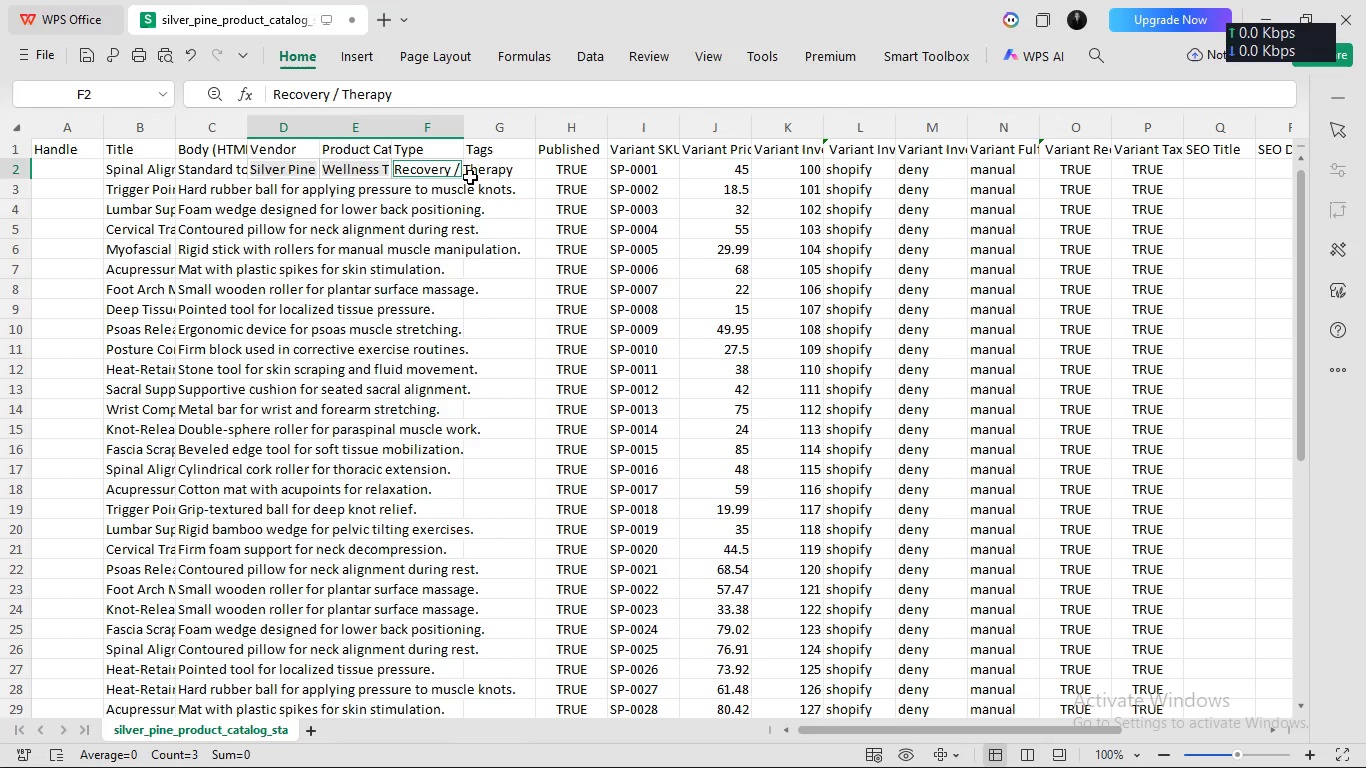 
left_click([457, 175])
 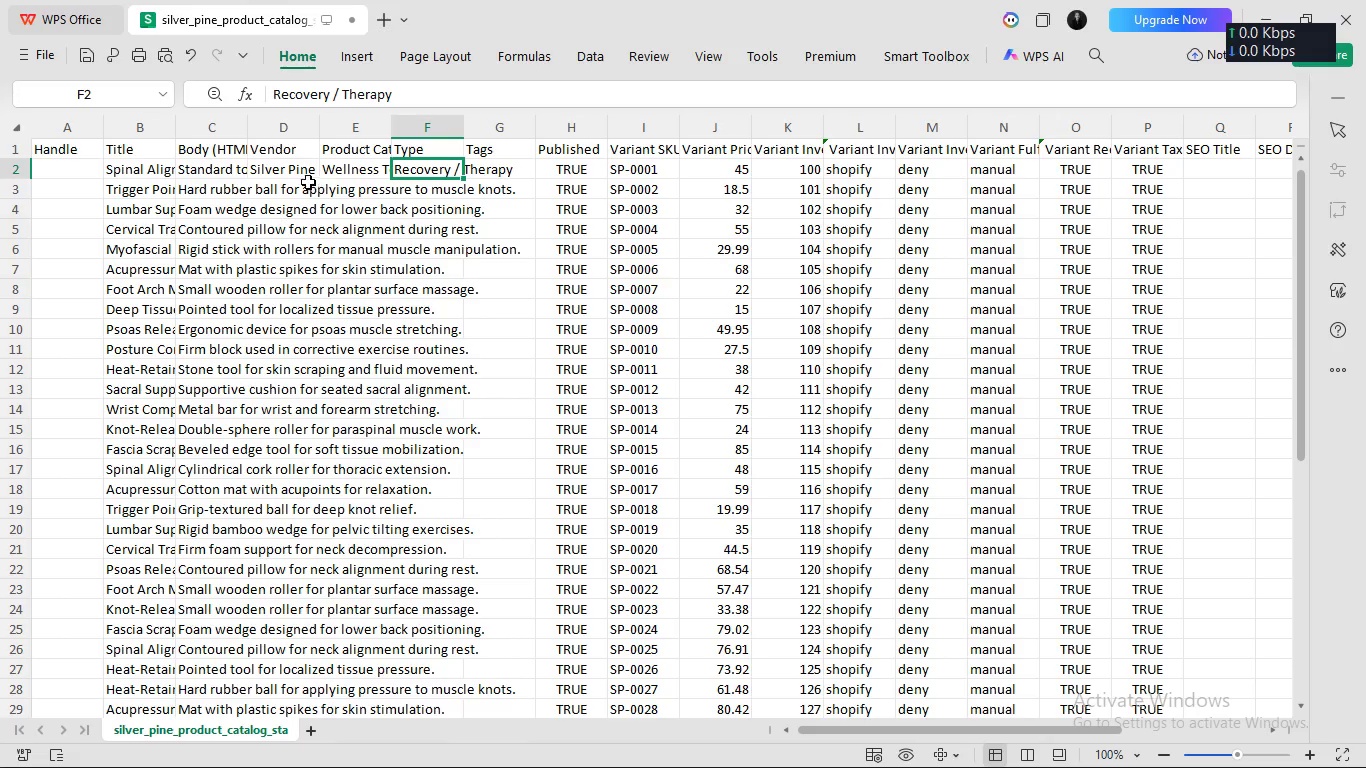 
left_click([297, 174])
 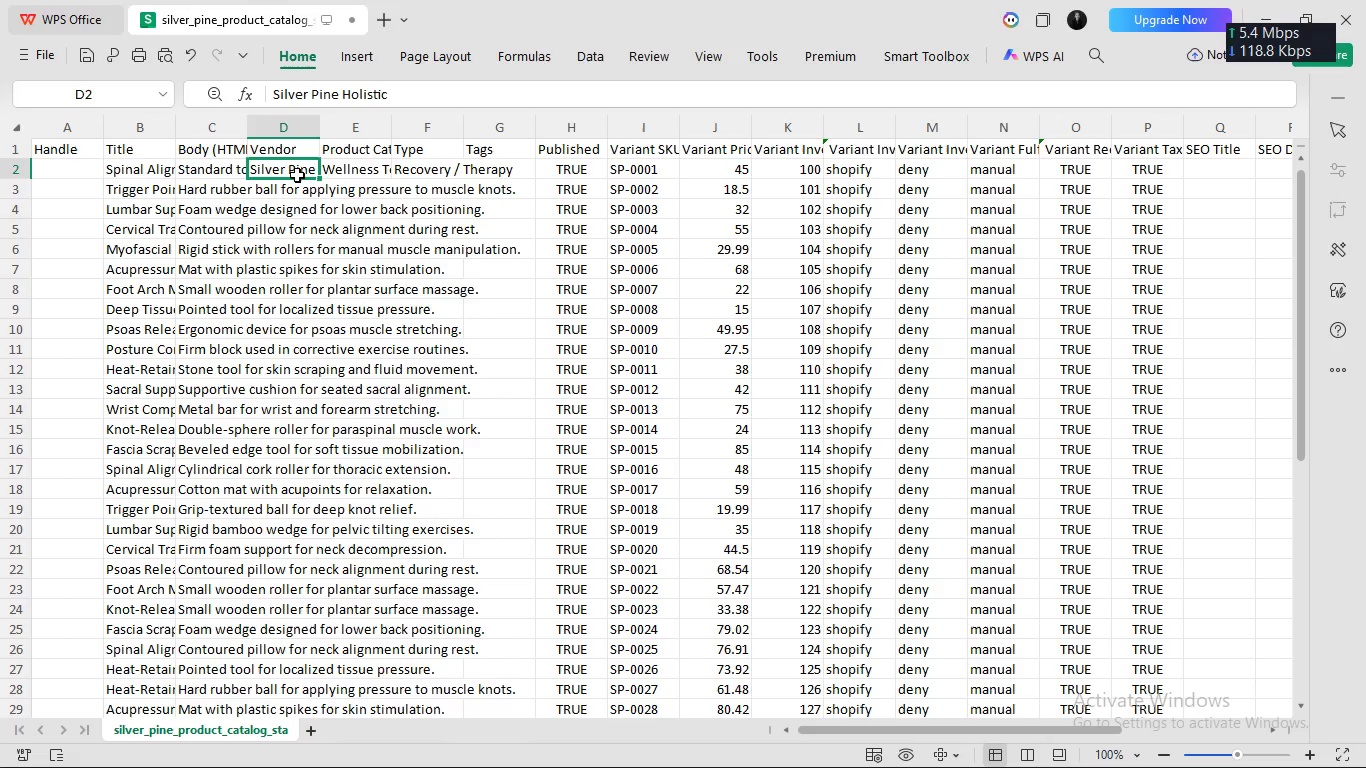 
hold_key(key=ControlLeft, duration=1.22)
left_click([365, 168])
 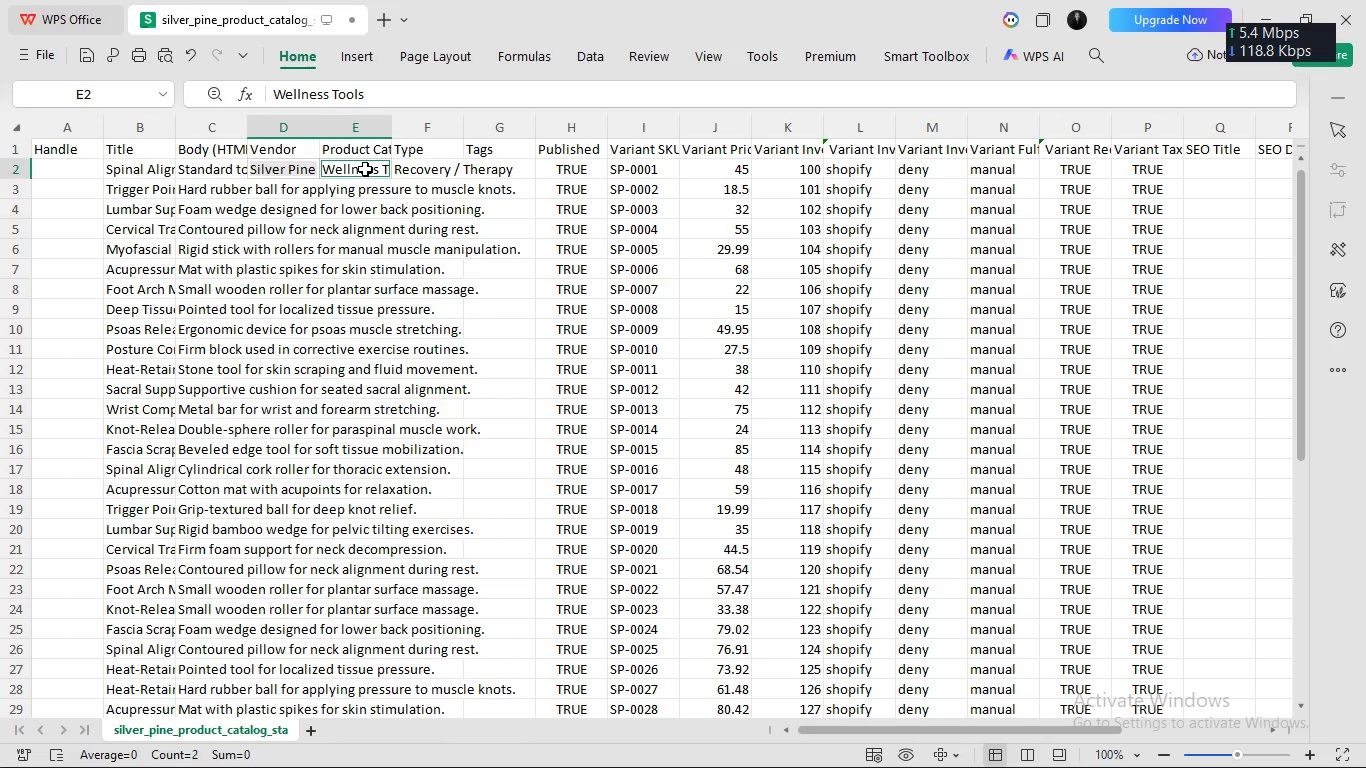 
left_click([365, 168])
 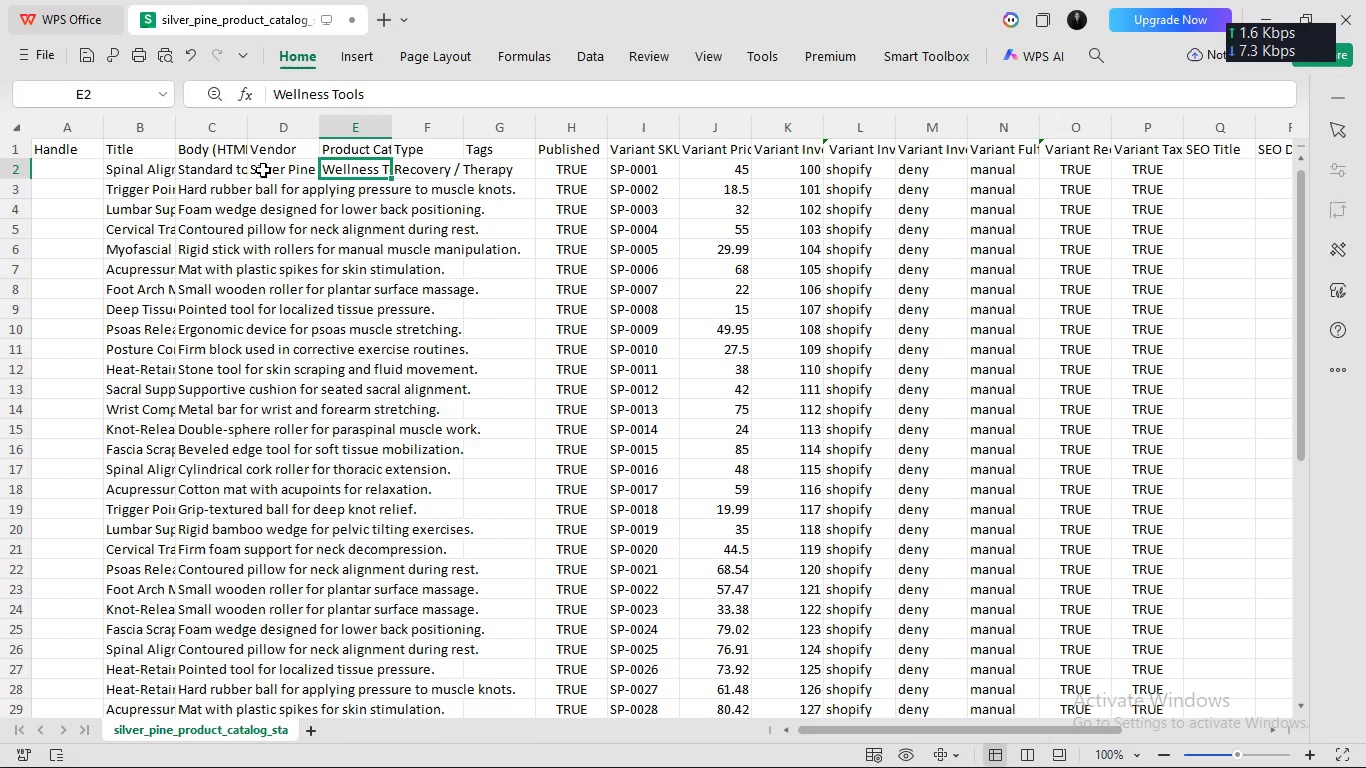 
left_click_drag(start_coordinate=[263, 169], to_coordinate=[404, 159])
 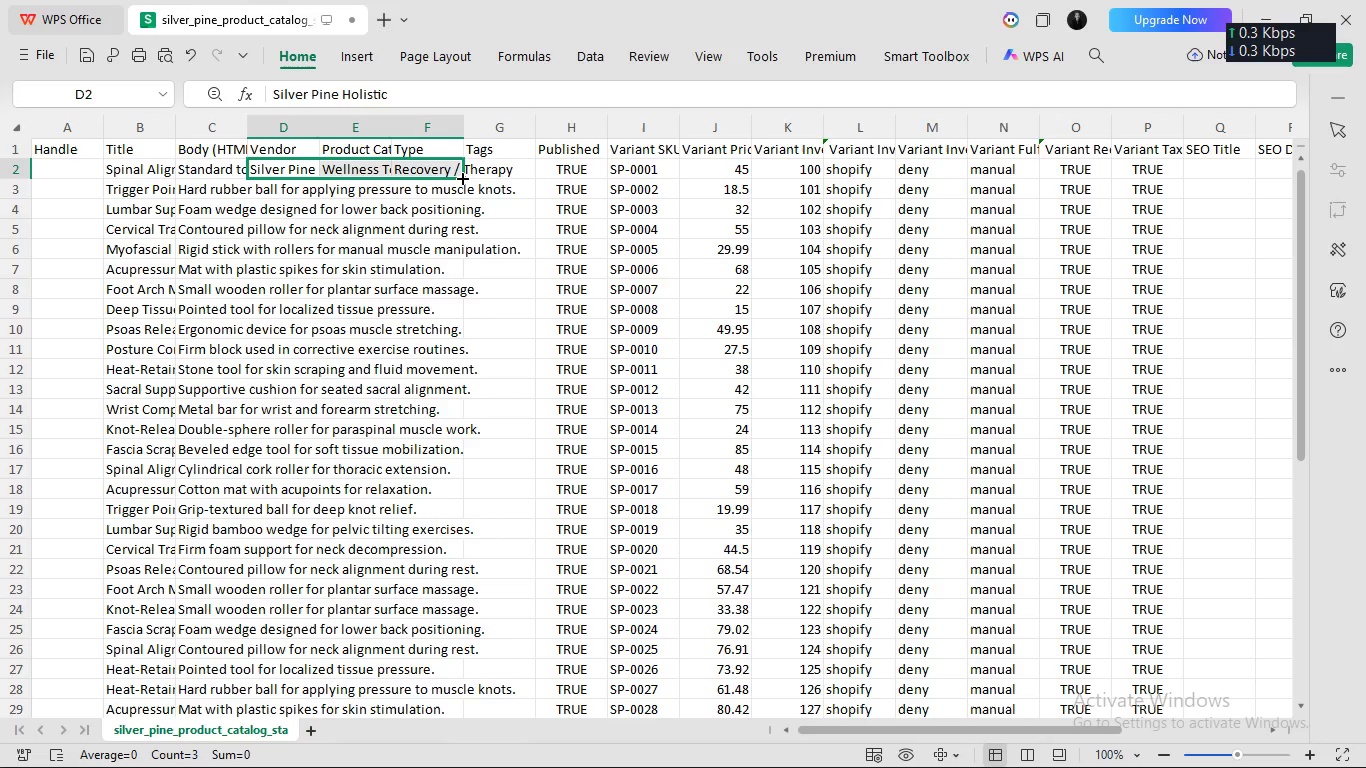 
left_click_drag(start_coordinate=[463, 179], to_coordinate=[502, 640])
 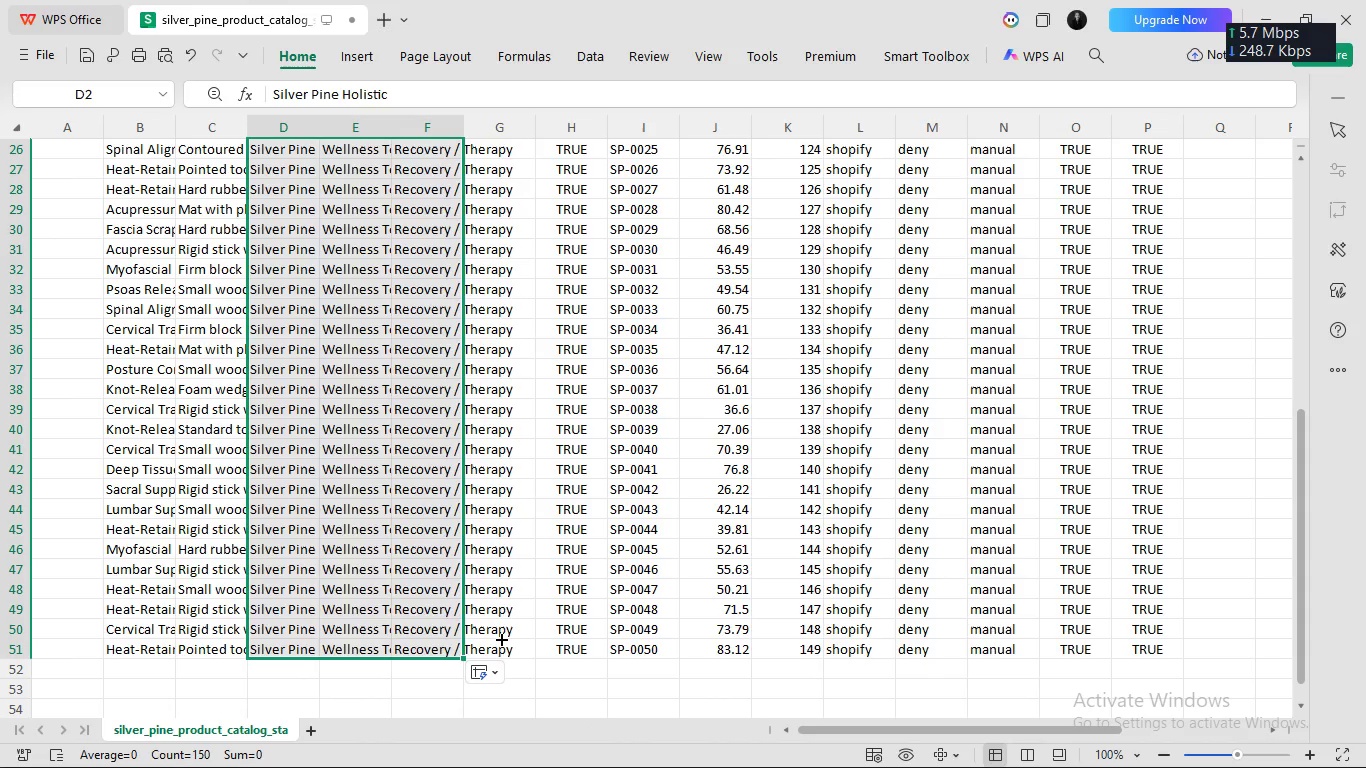 
scroll: coordinate [502, 640], scroll_direction: up, amount: 104.0
 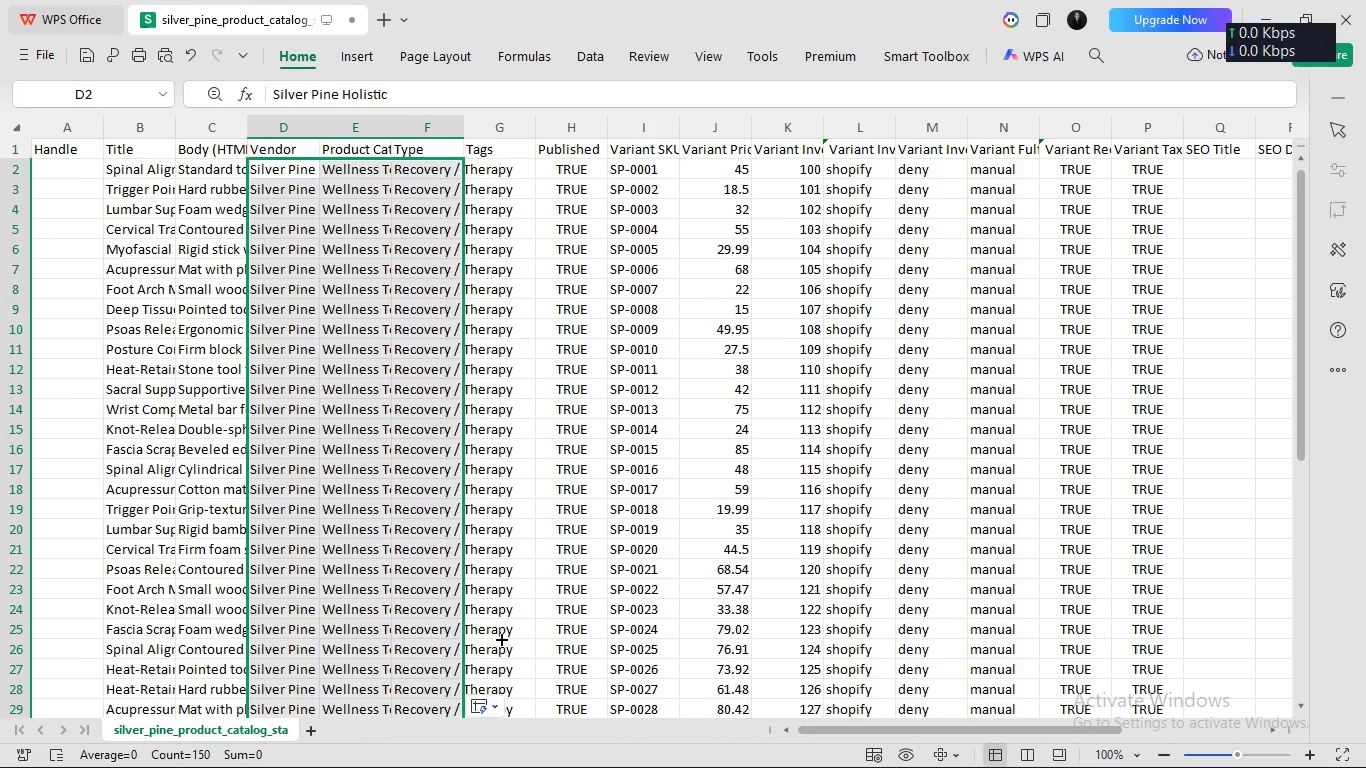 
scroll: coordinate [502, 640], scroll_direction: none, amount: 0.0
 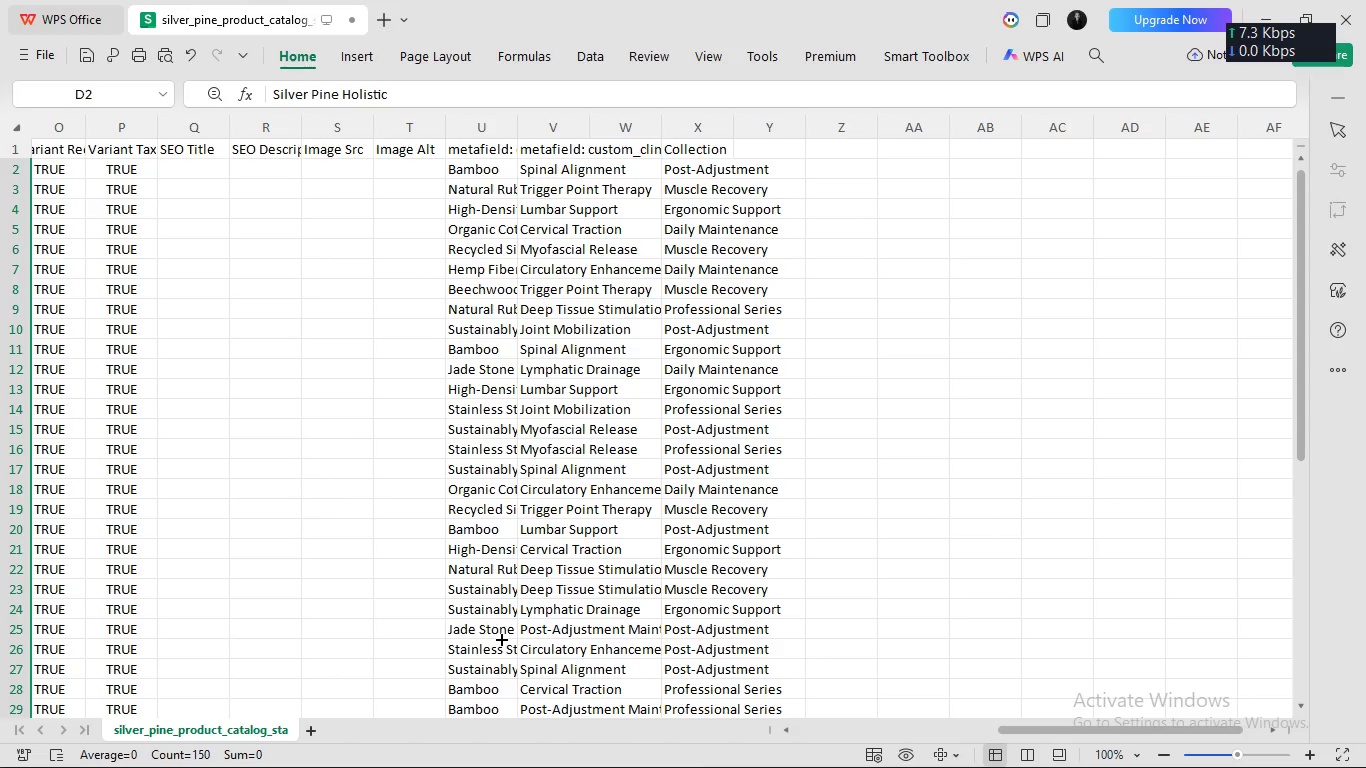 
scroll: coordinate [502, 640], scroll_direction: up, amount: 3.0
 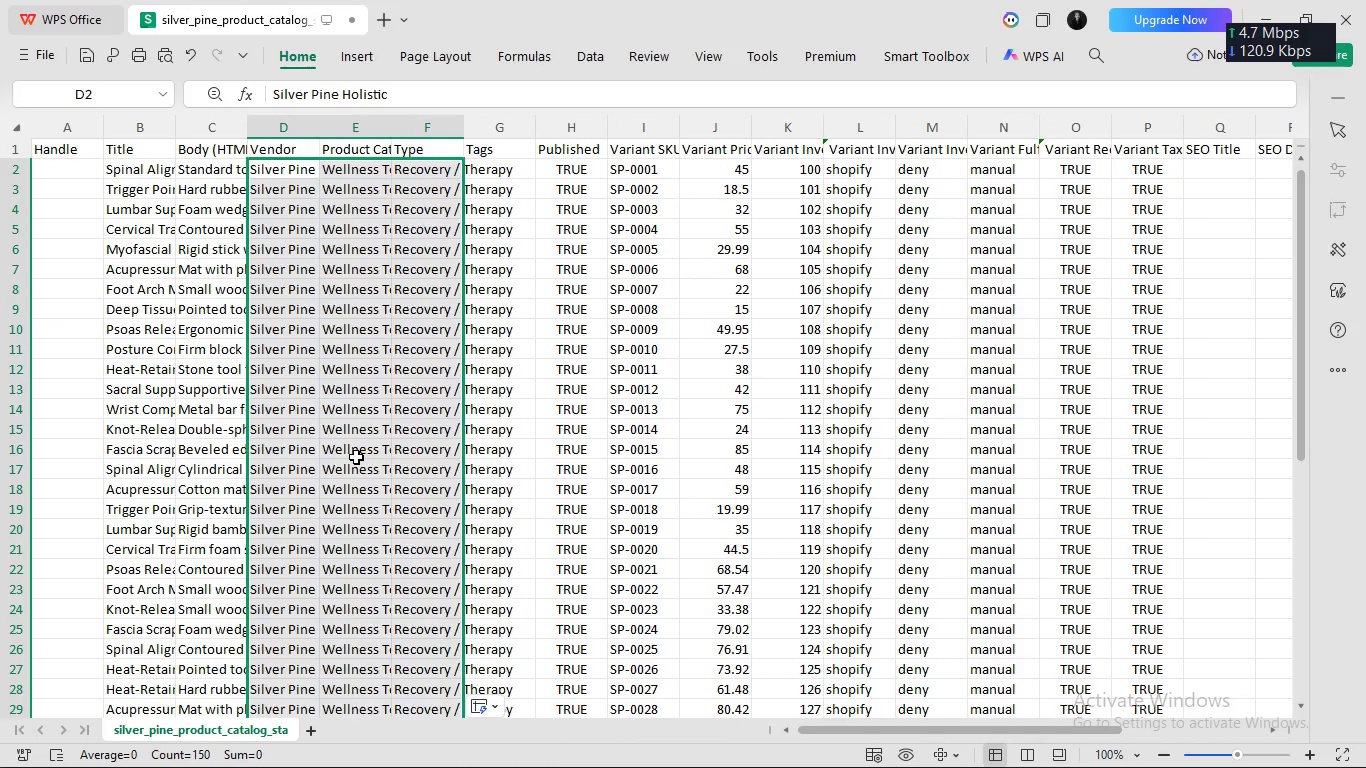 
scroll: coordinate [356, 456], scroll_direction: down, amount: 4.0
 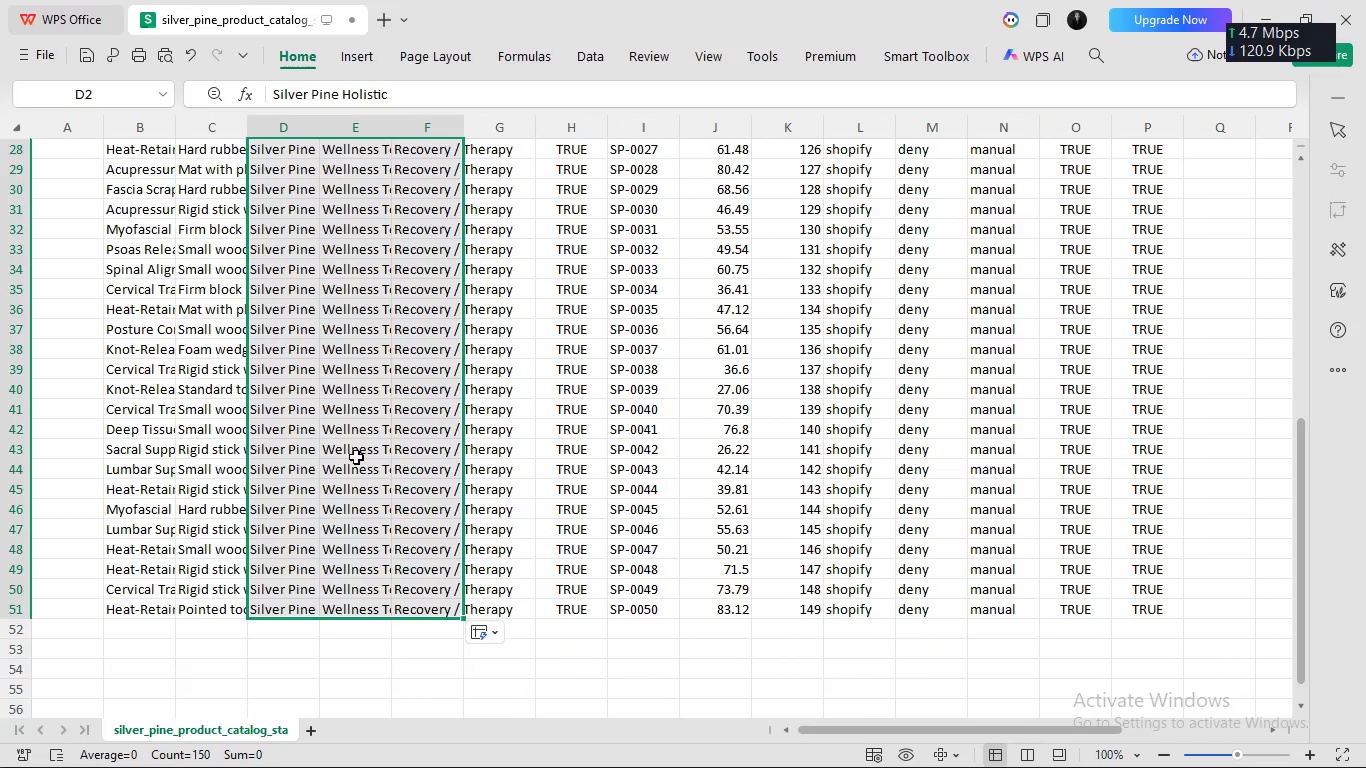 
scroll: coordinate [356, 456], scroll_direction: up, amount: 76.0
 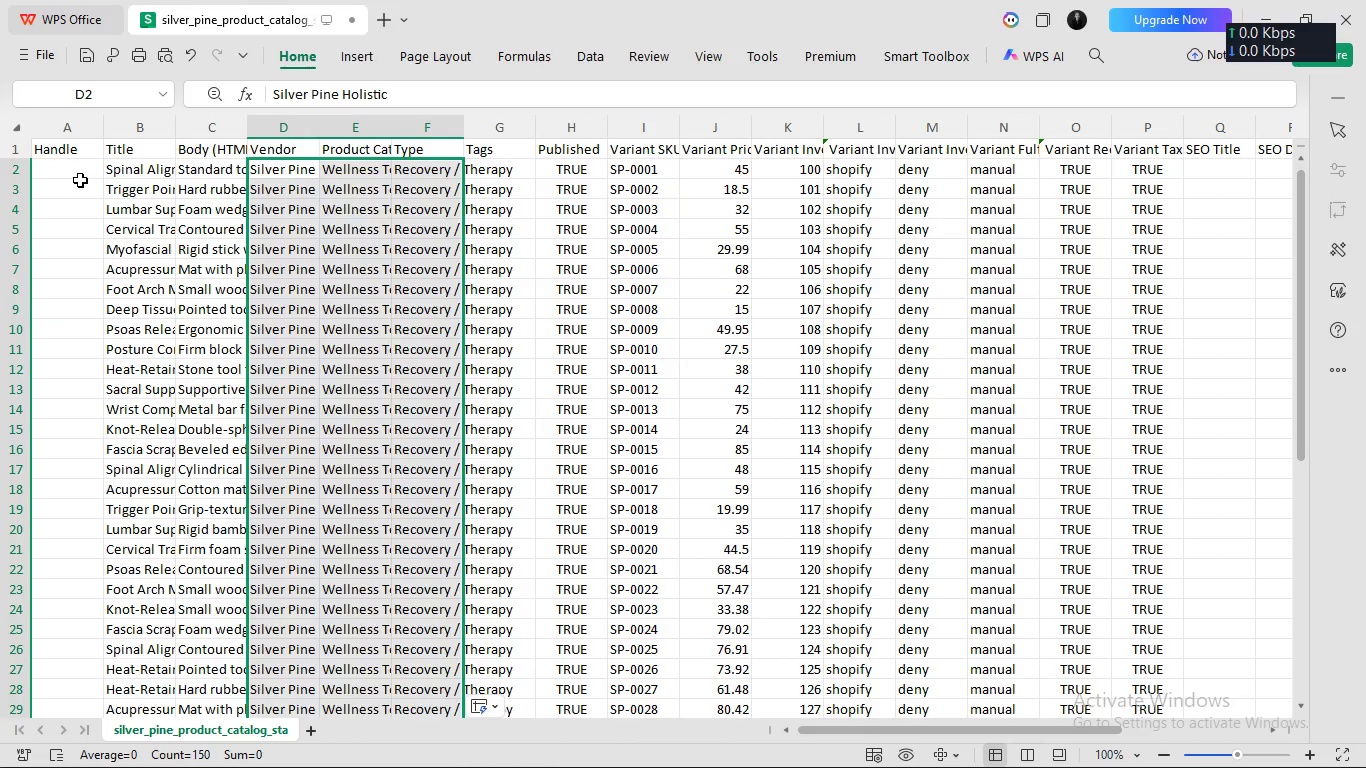 
left_click([80, 179])
 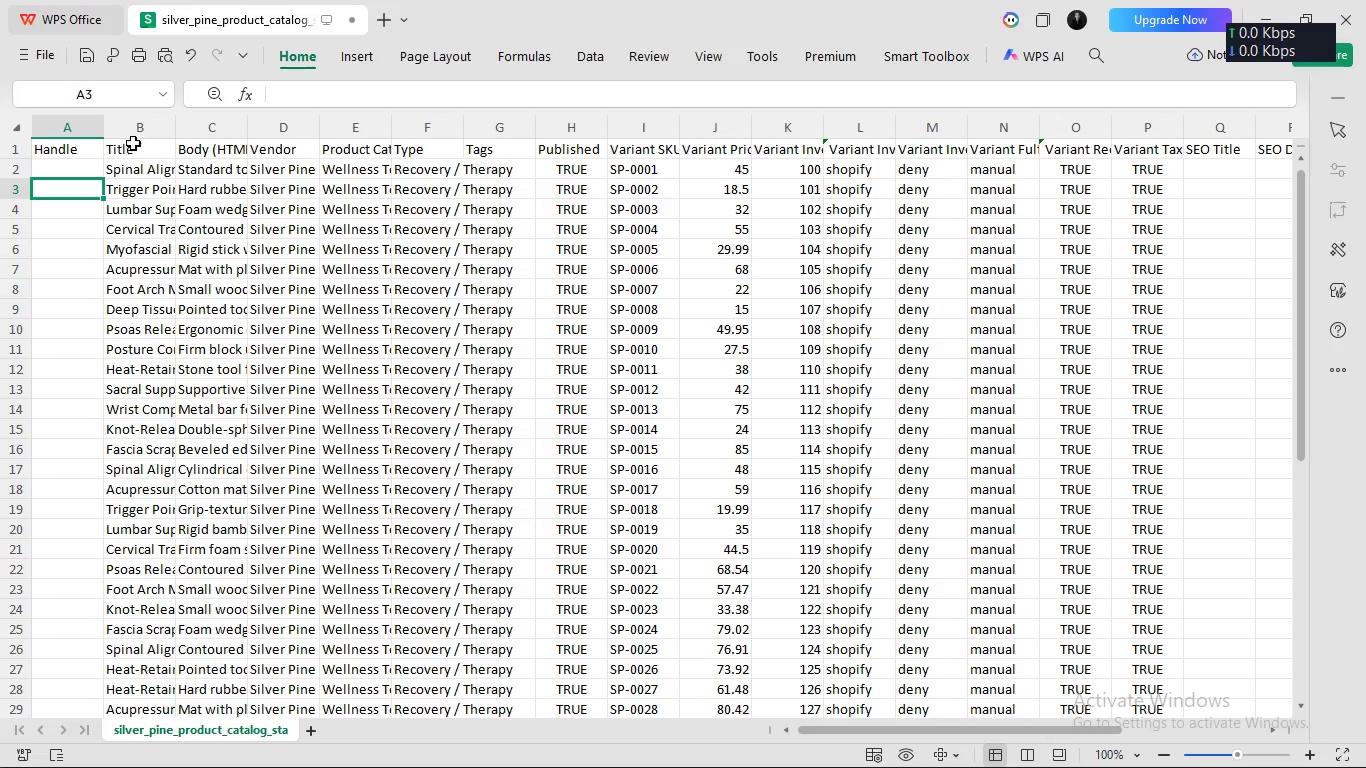 
left_click([141, 128])
 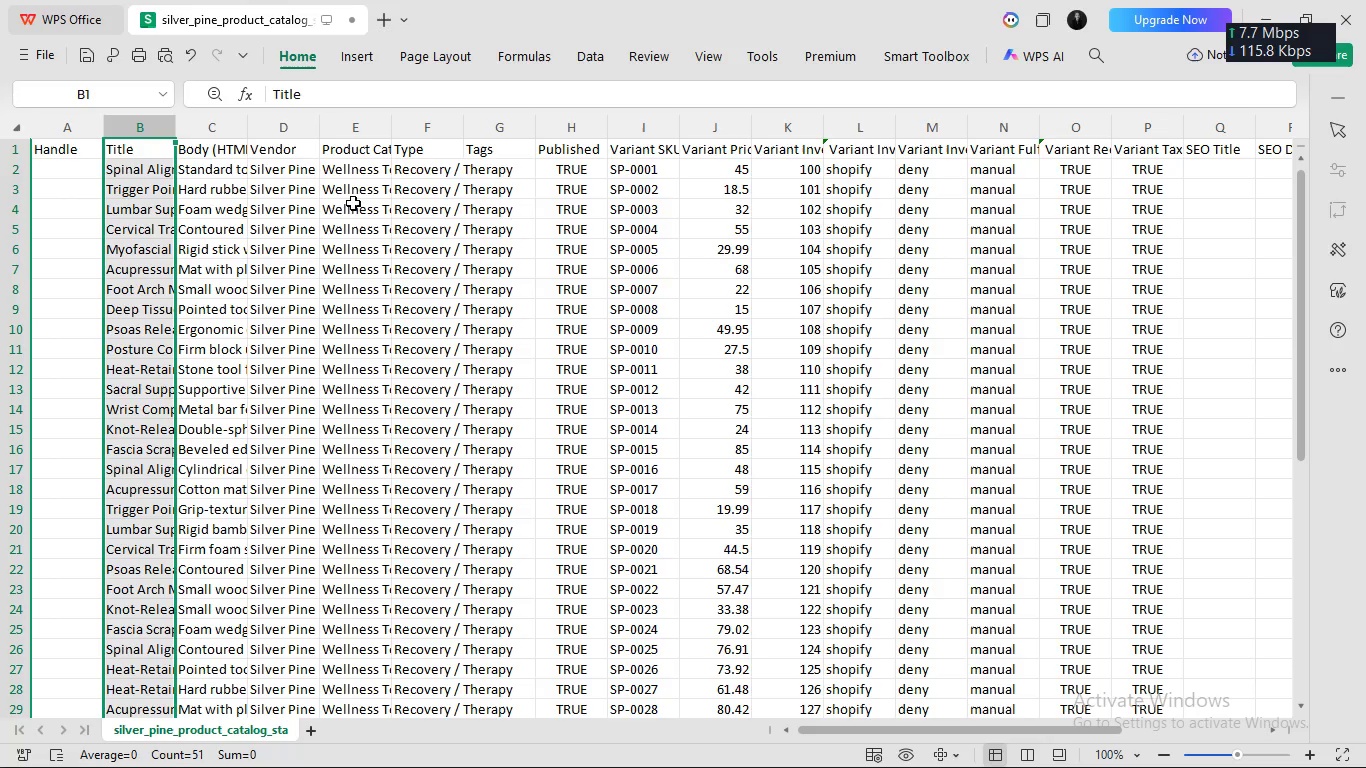 
left_click([485, 147])
 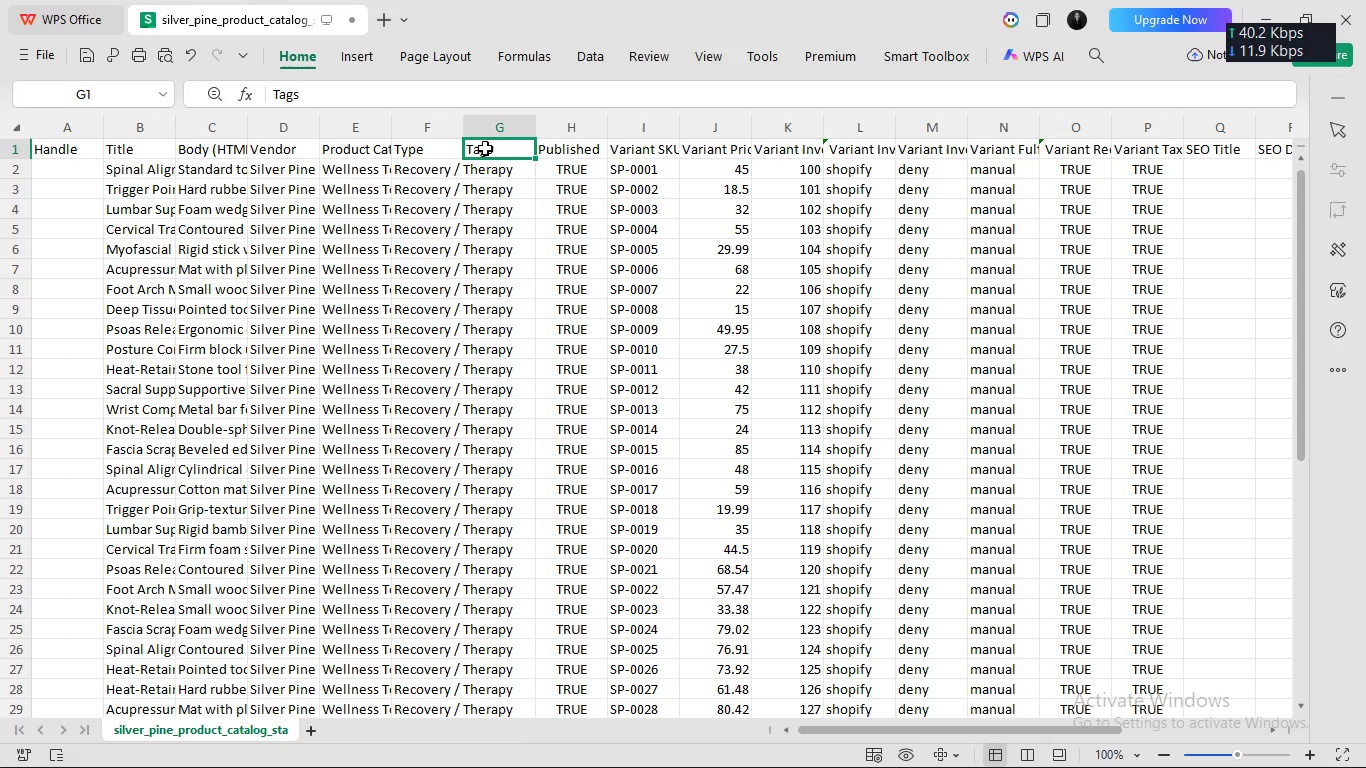 
wait(40.22)
 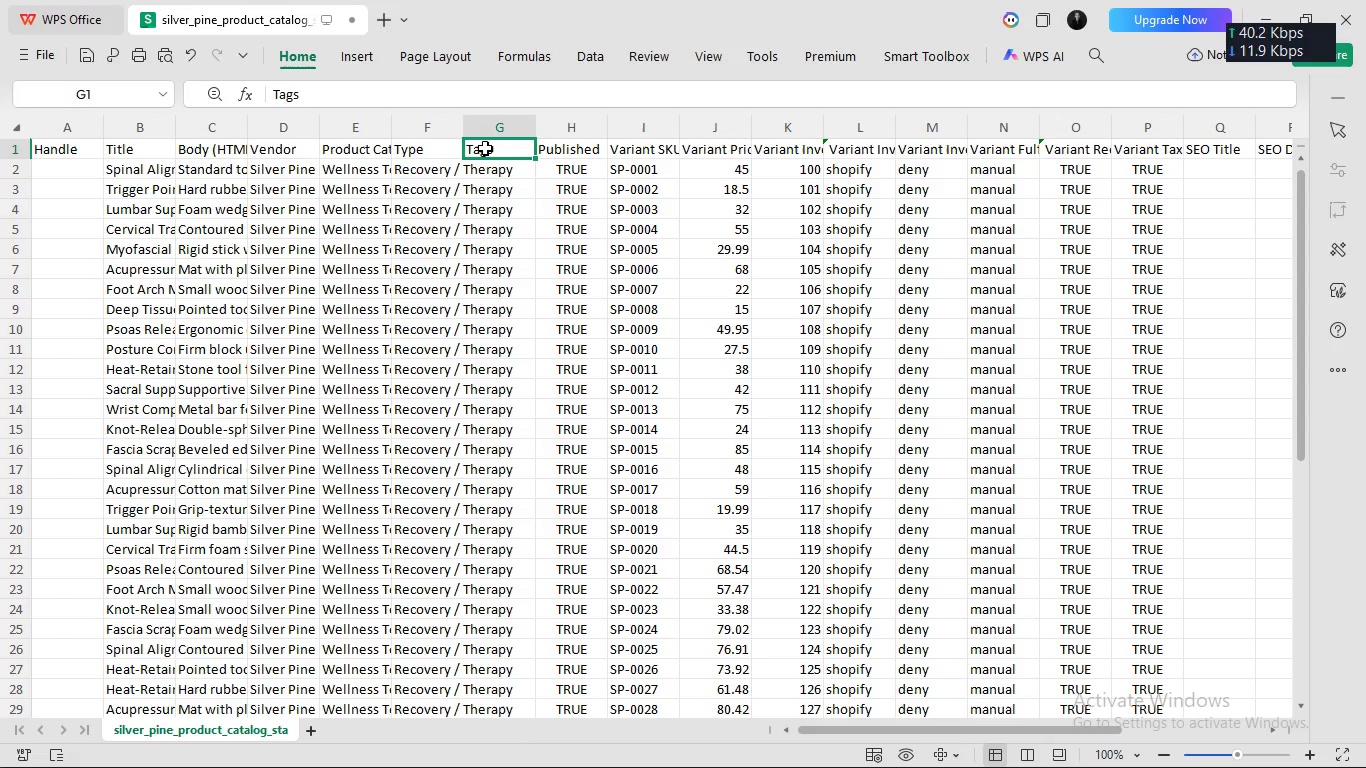 
left_click([84, 176])
 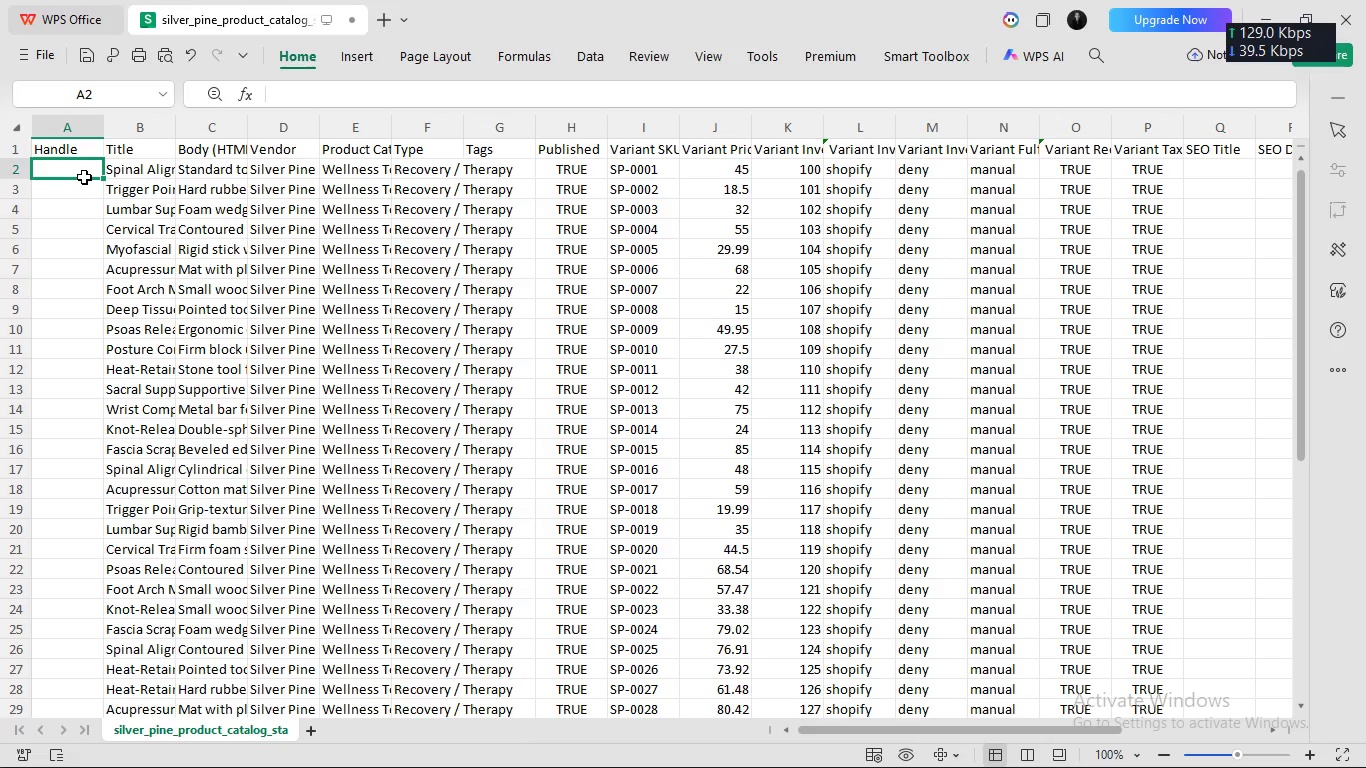 
double_click([84, 176])
 